 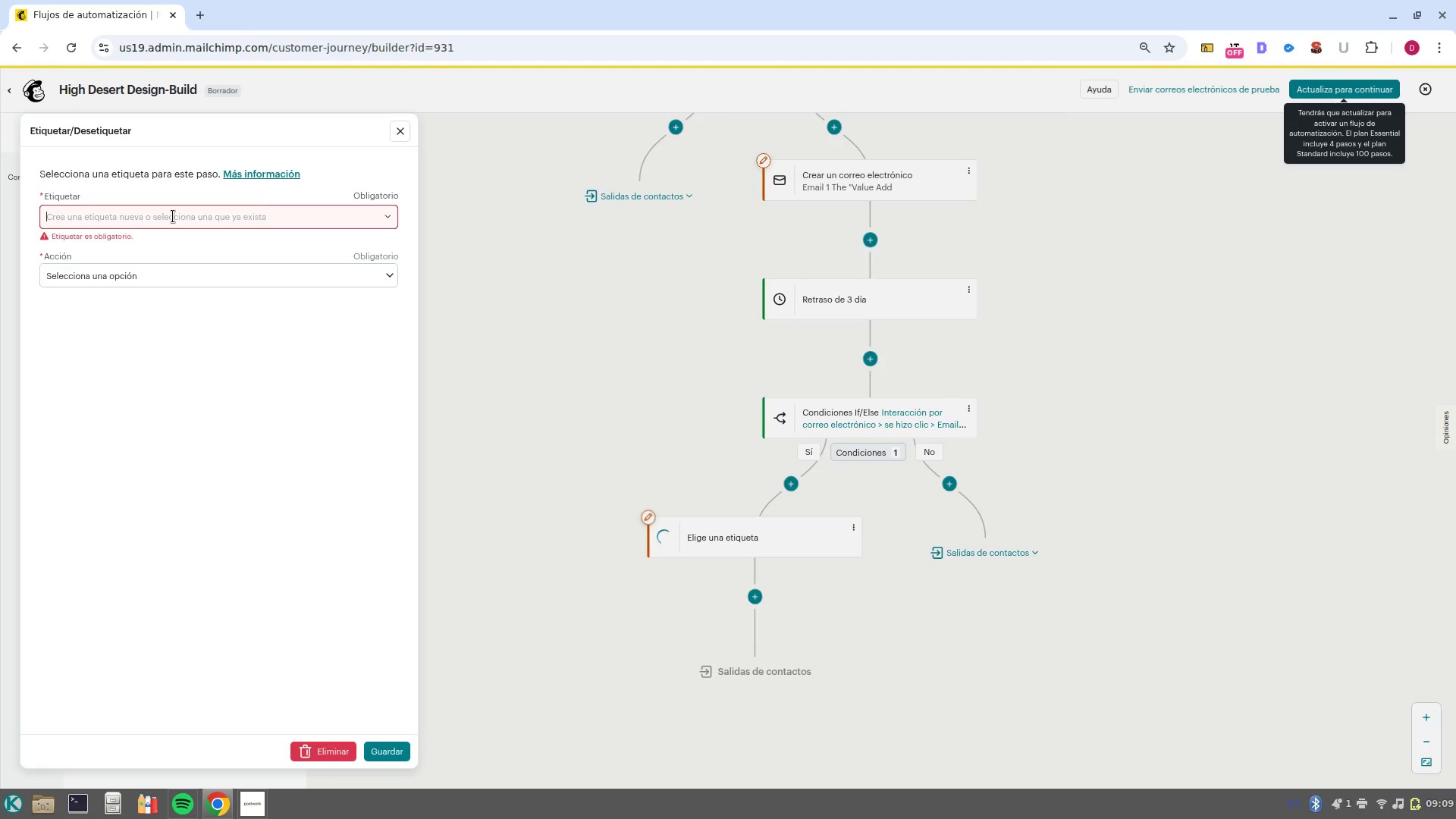 
key(Control+V)
 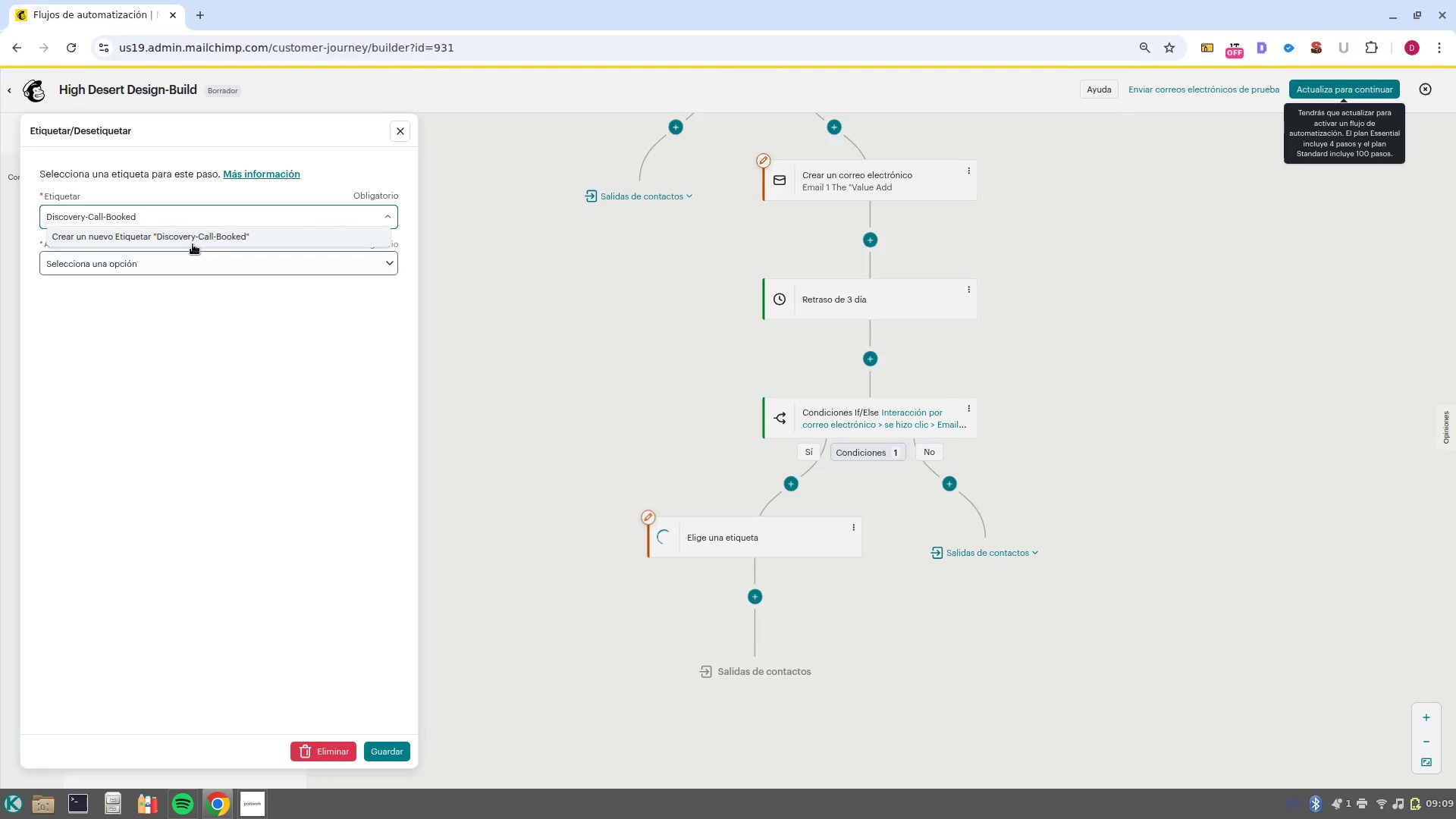 
left_click([196, 239])
 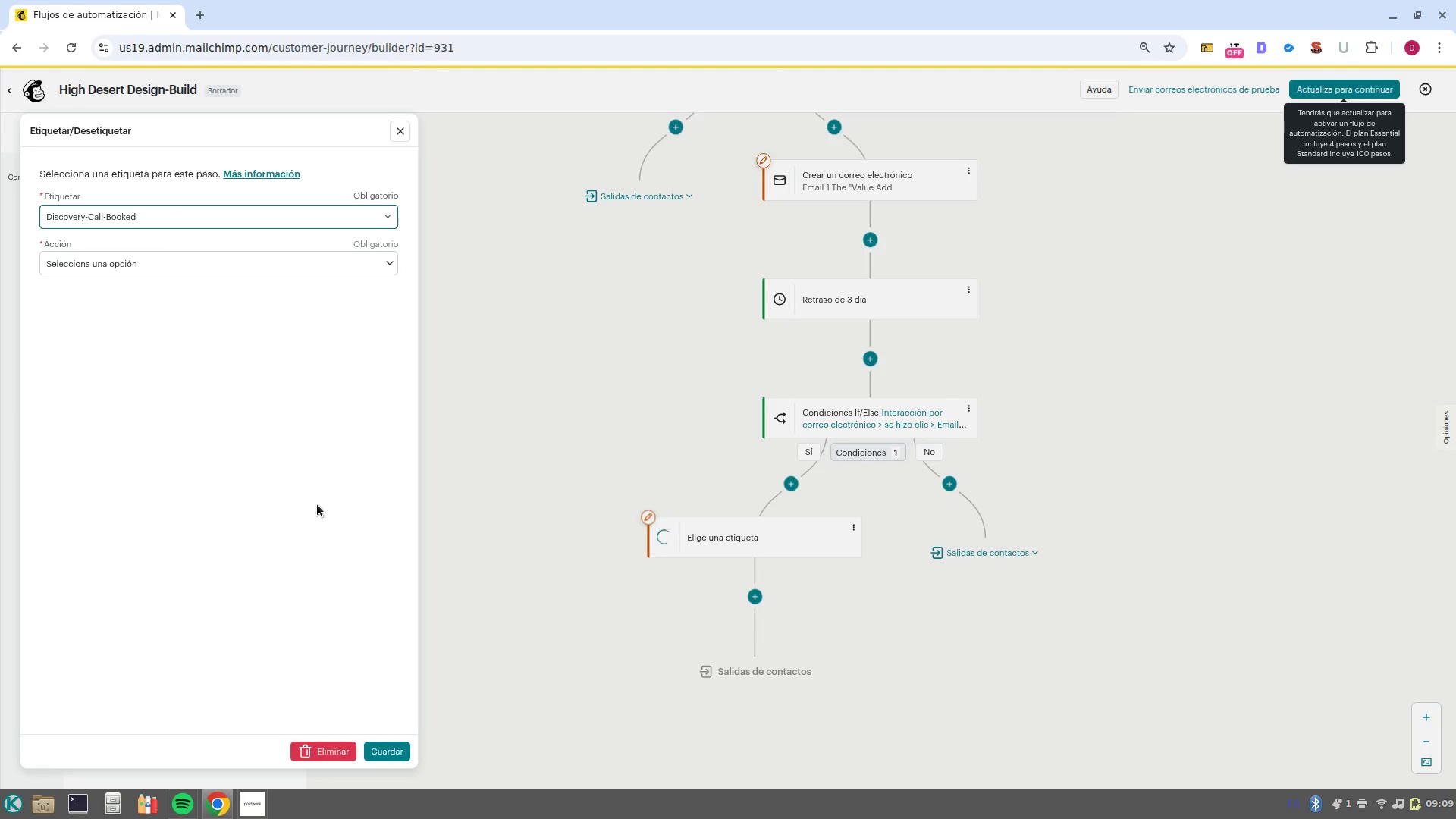 
left_click([312, 471])
 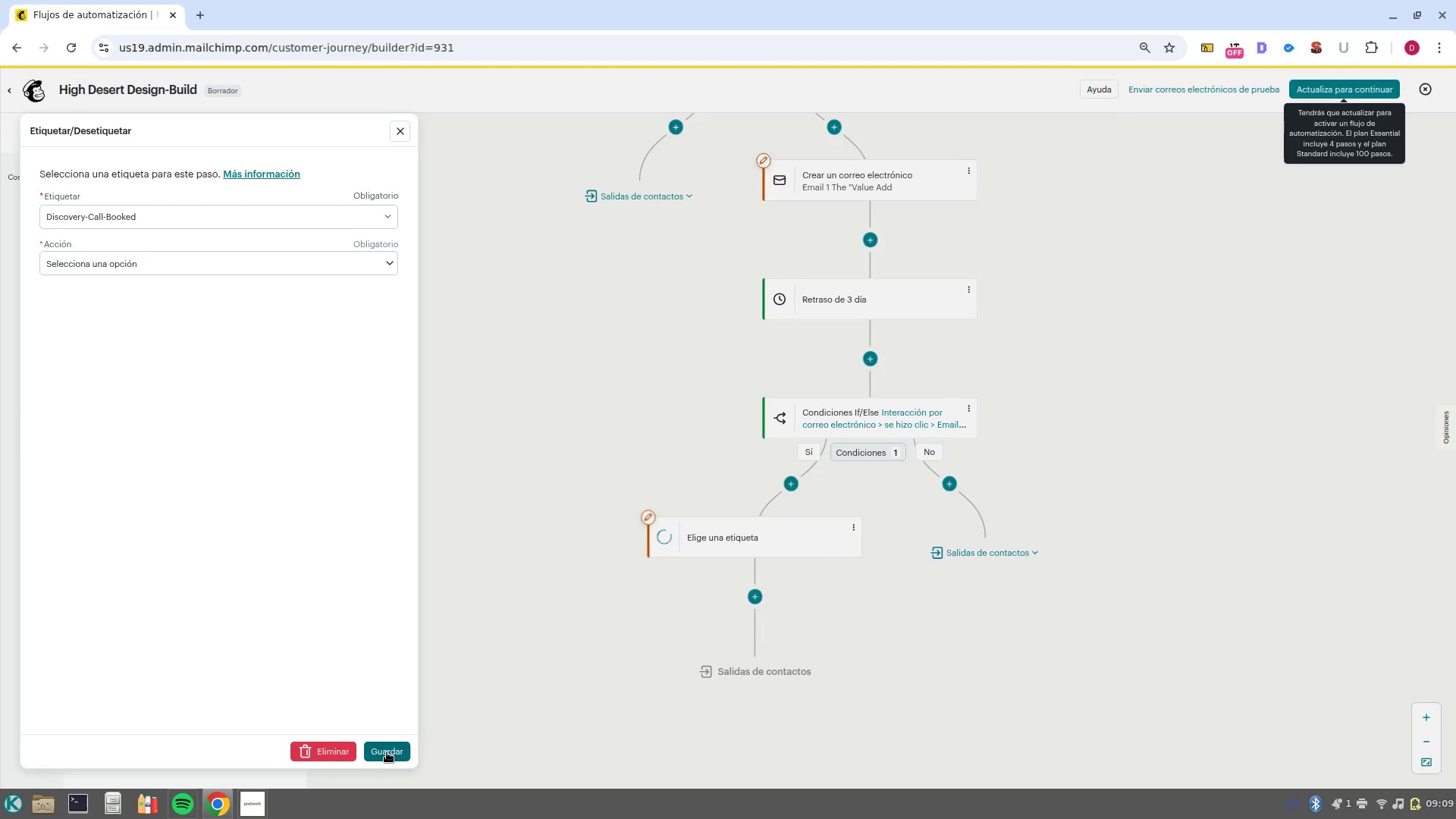 
left_click([388, 752])
 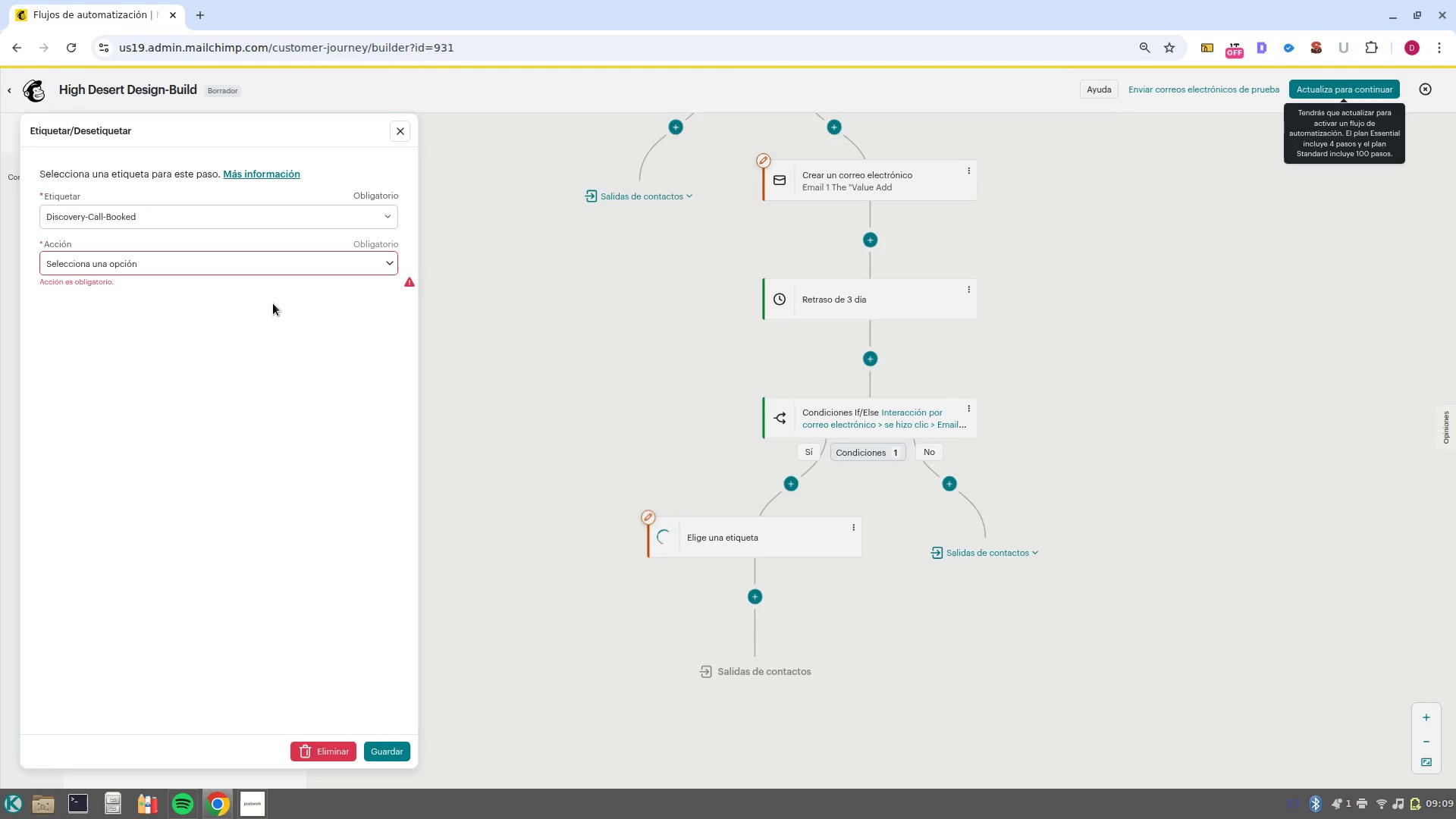 
left_click([275, 247])
 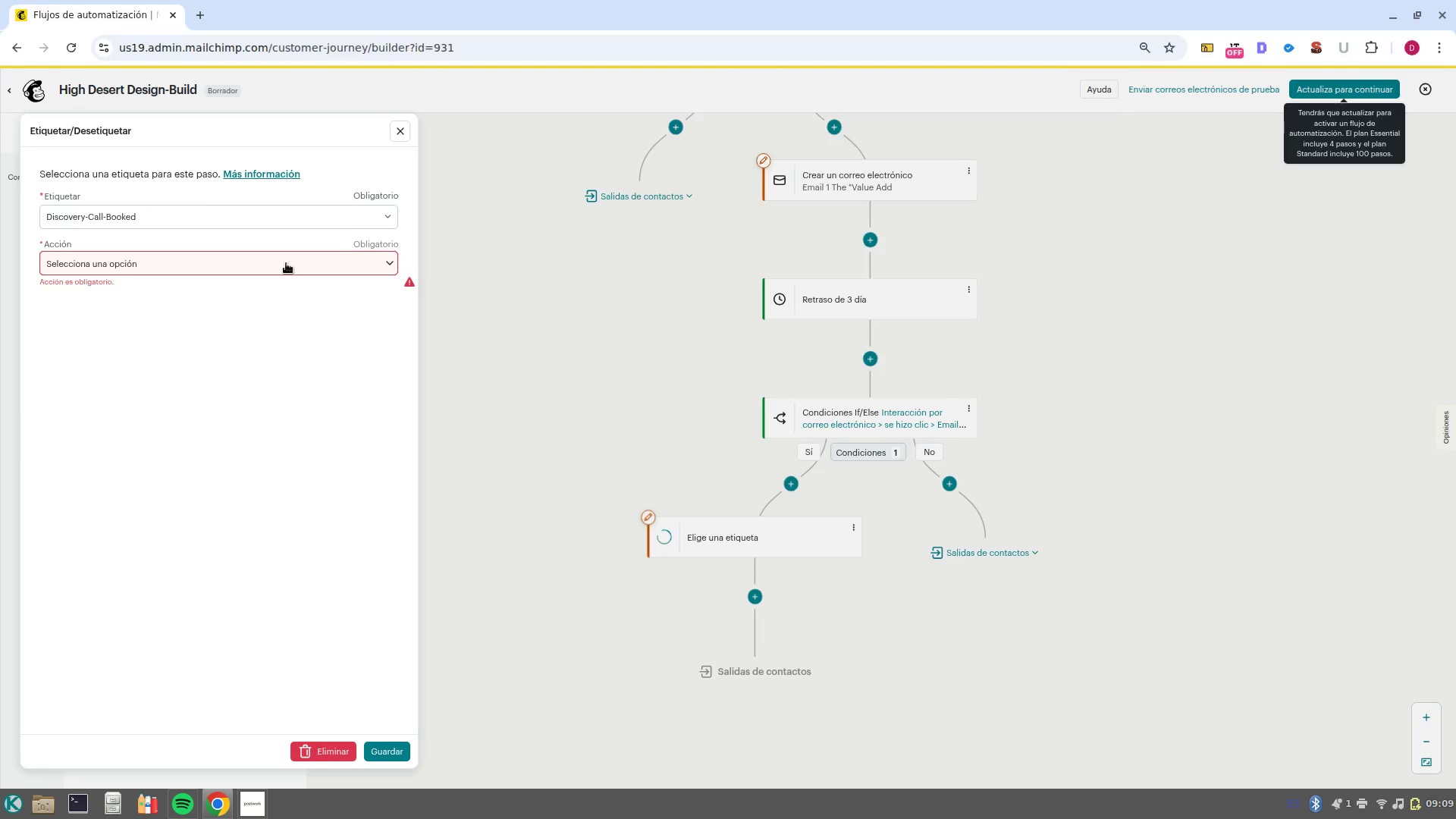 
left_click([286, 263])
 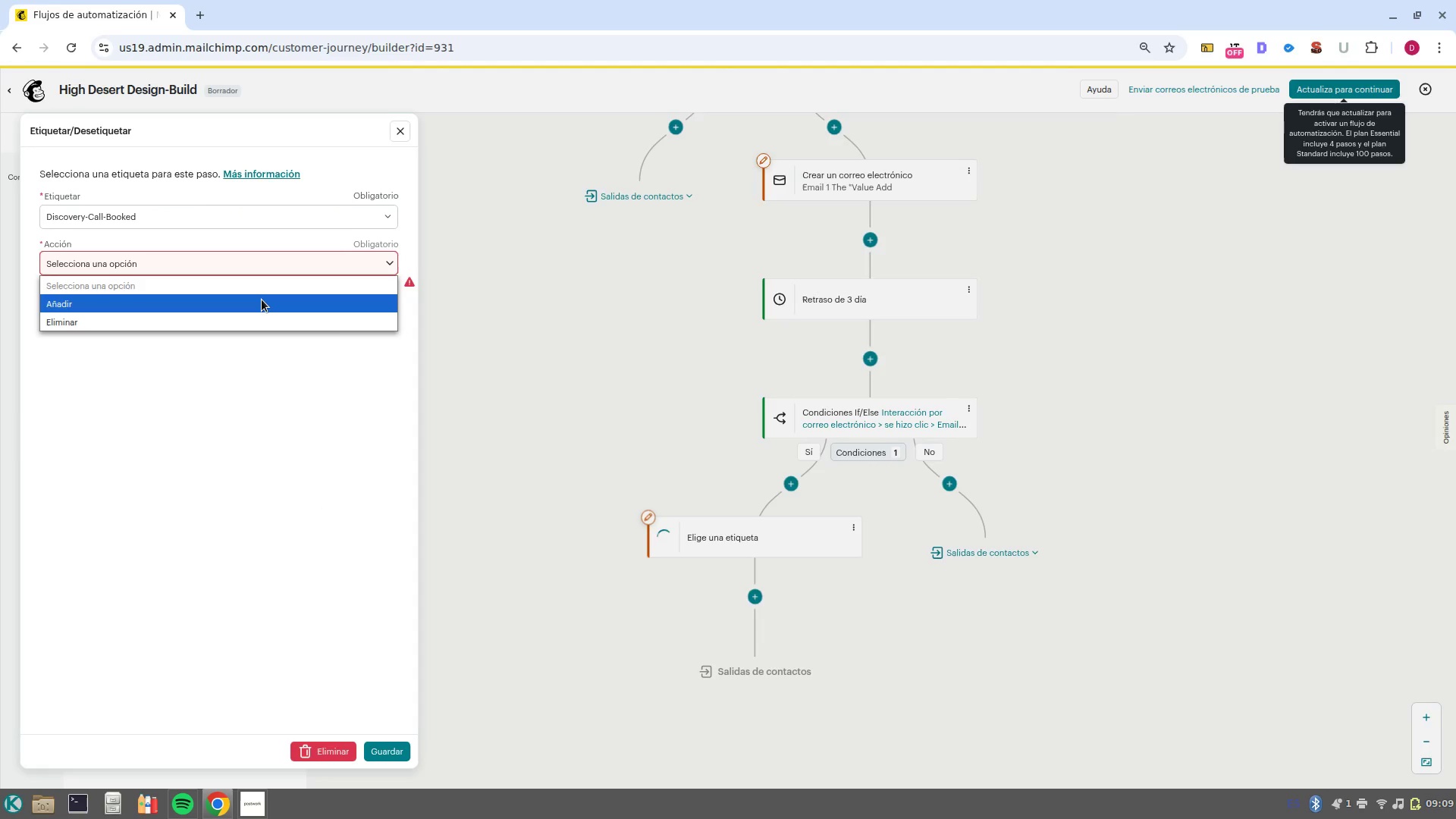 
left_click([262, 300])
 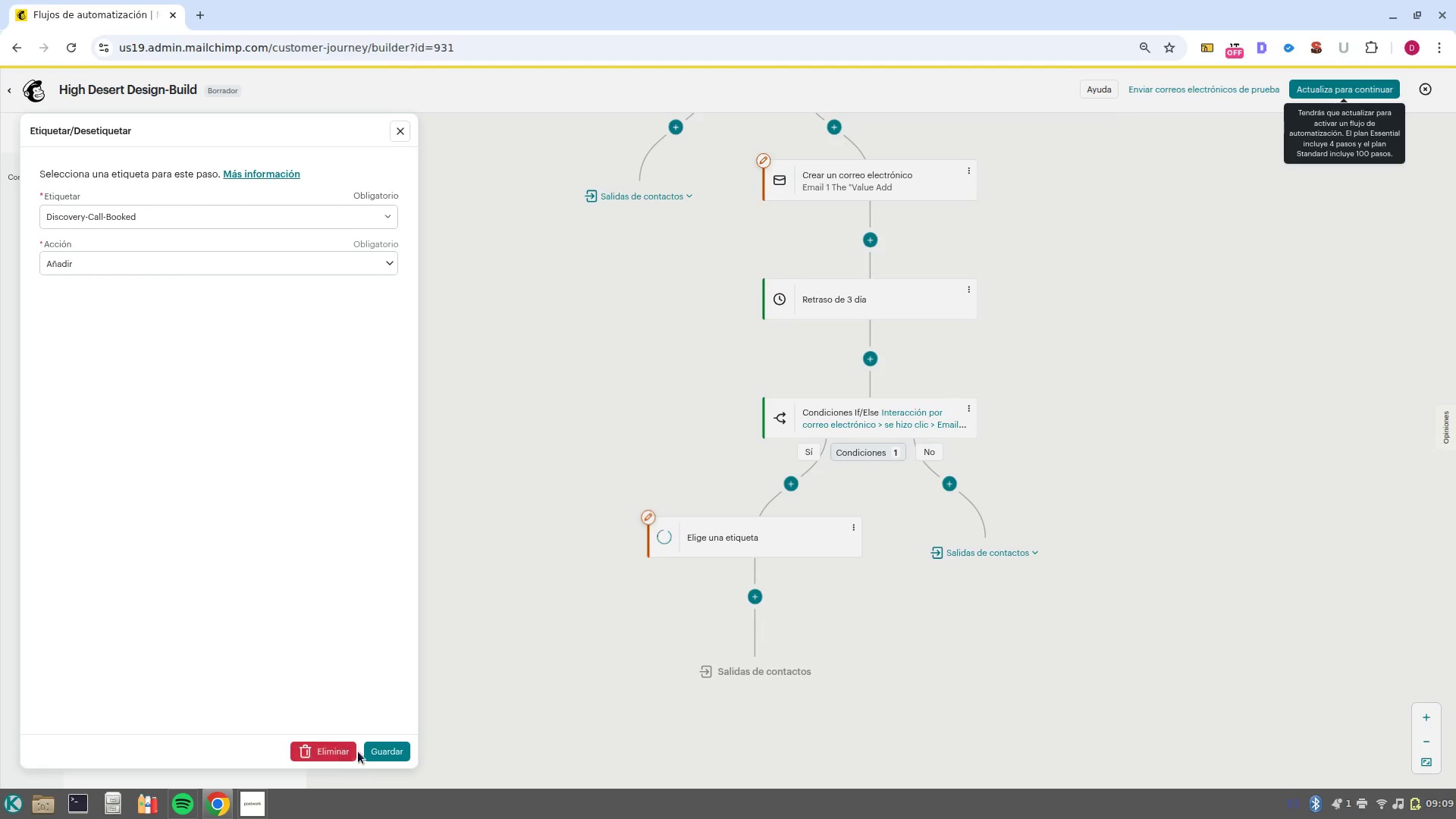 
left_click([378, 752])
 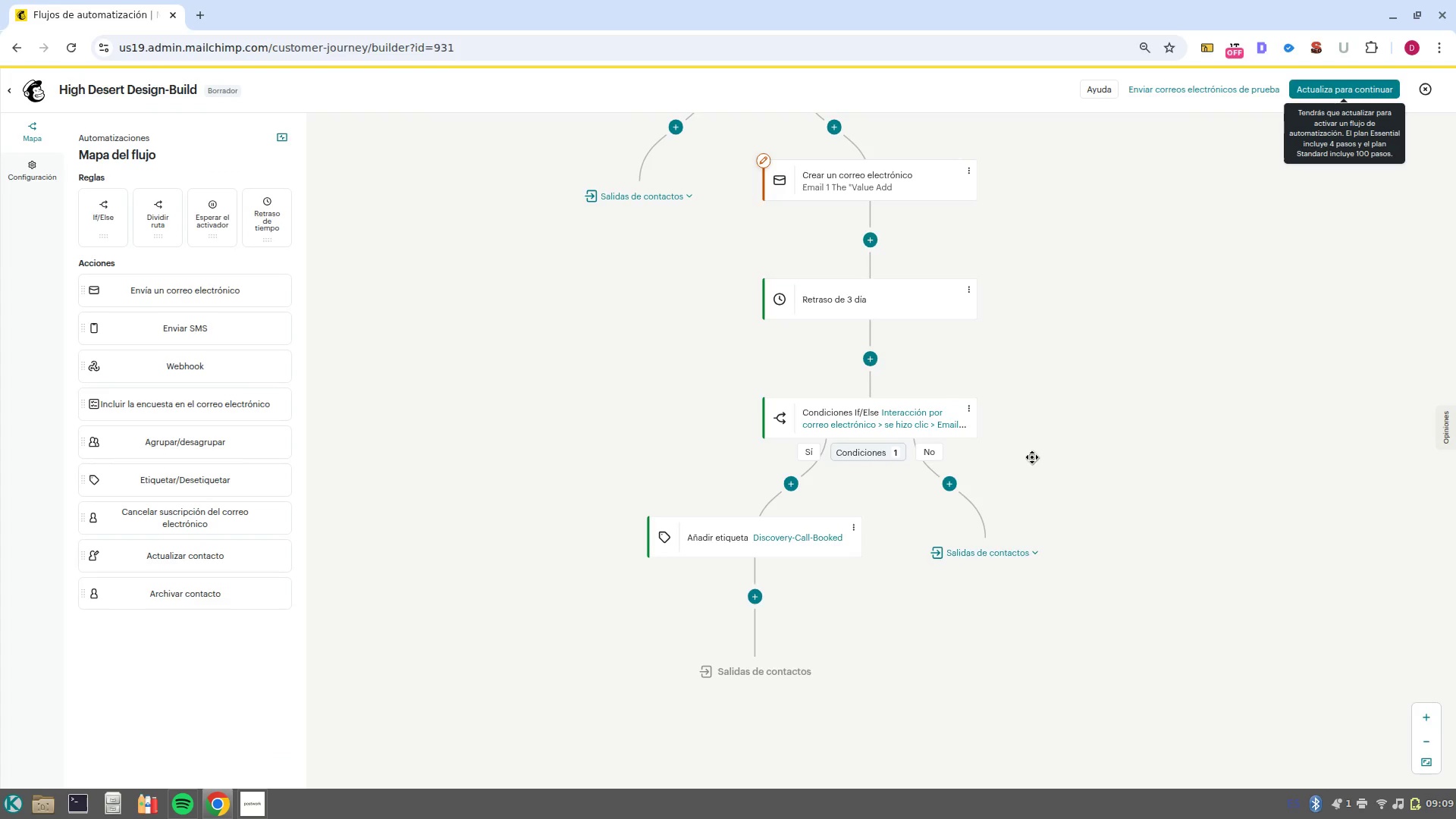 
left_click([965, 481])
 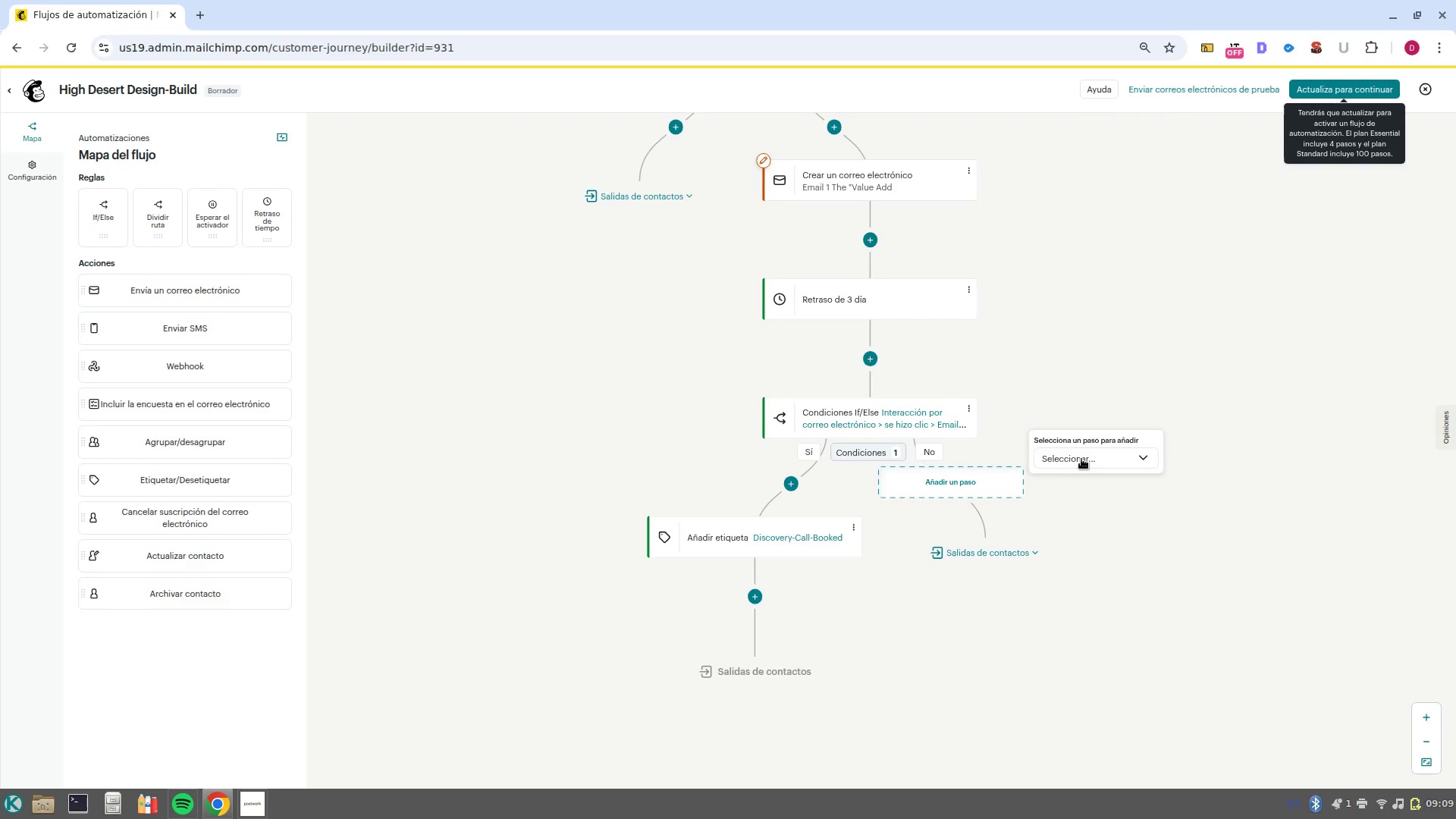 
left_click([1082, 458])
 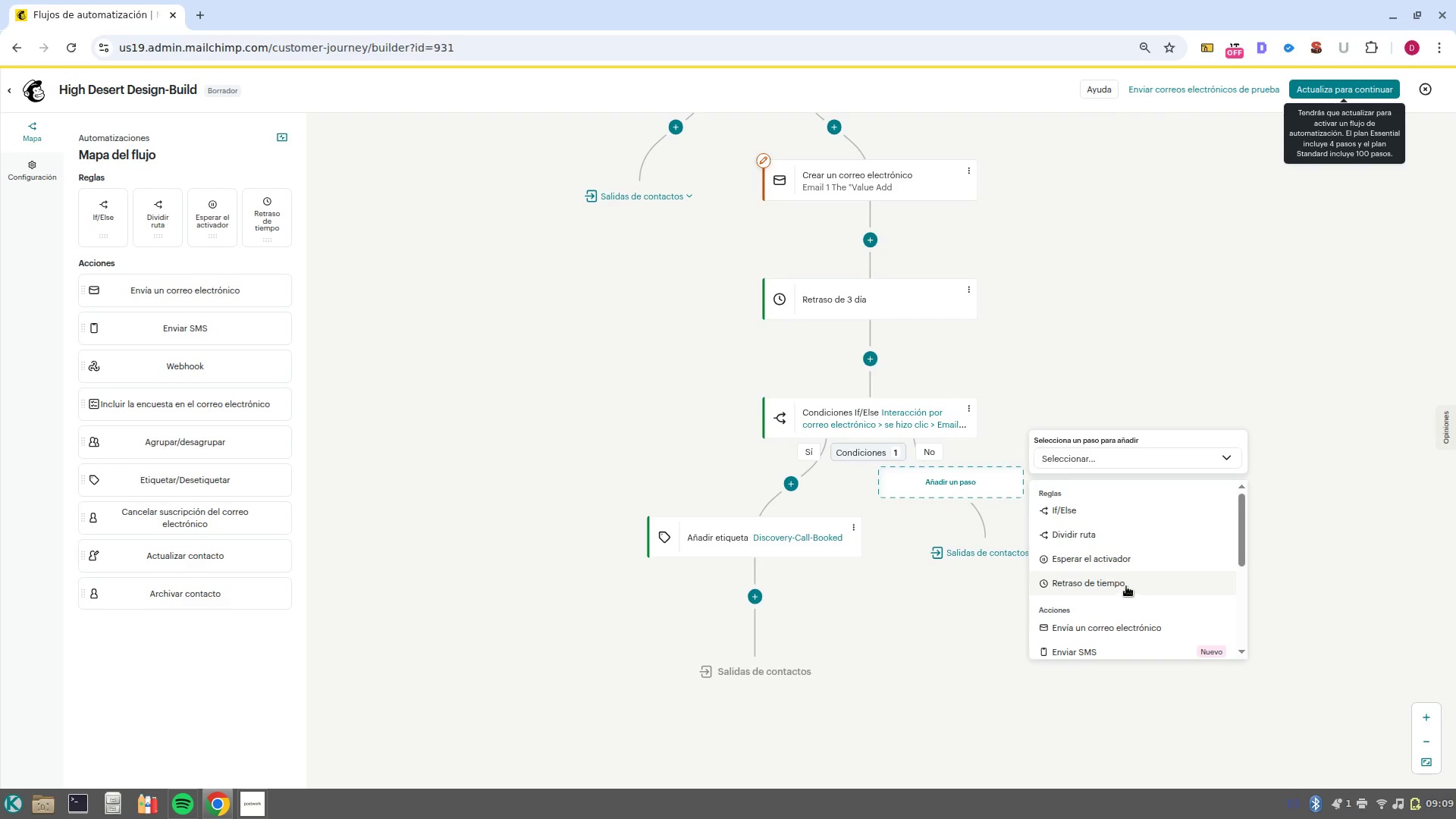 
left_click([1126, 586])
 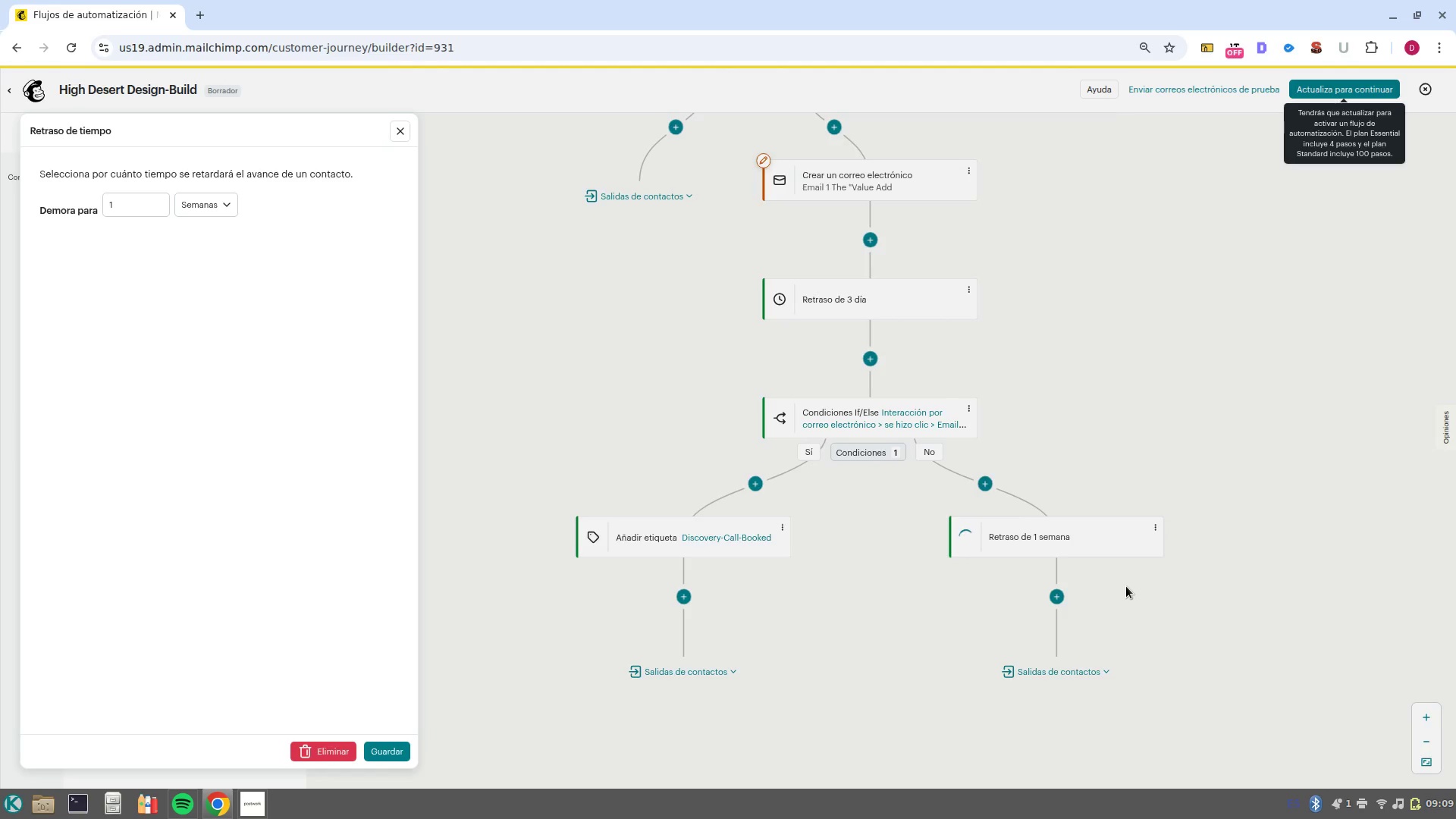 
wait(15.97)
 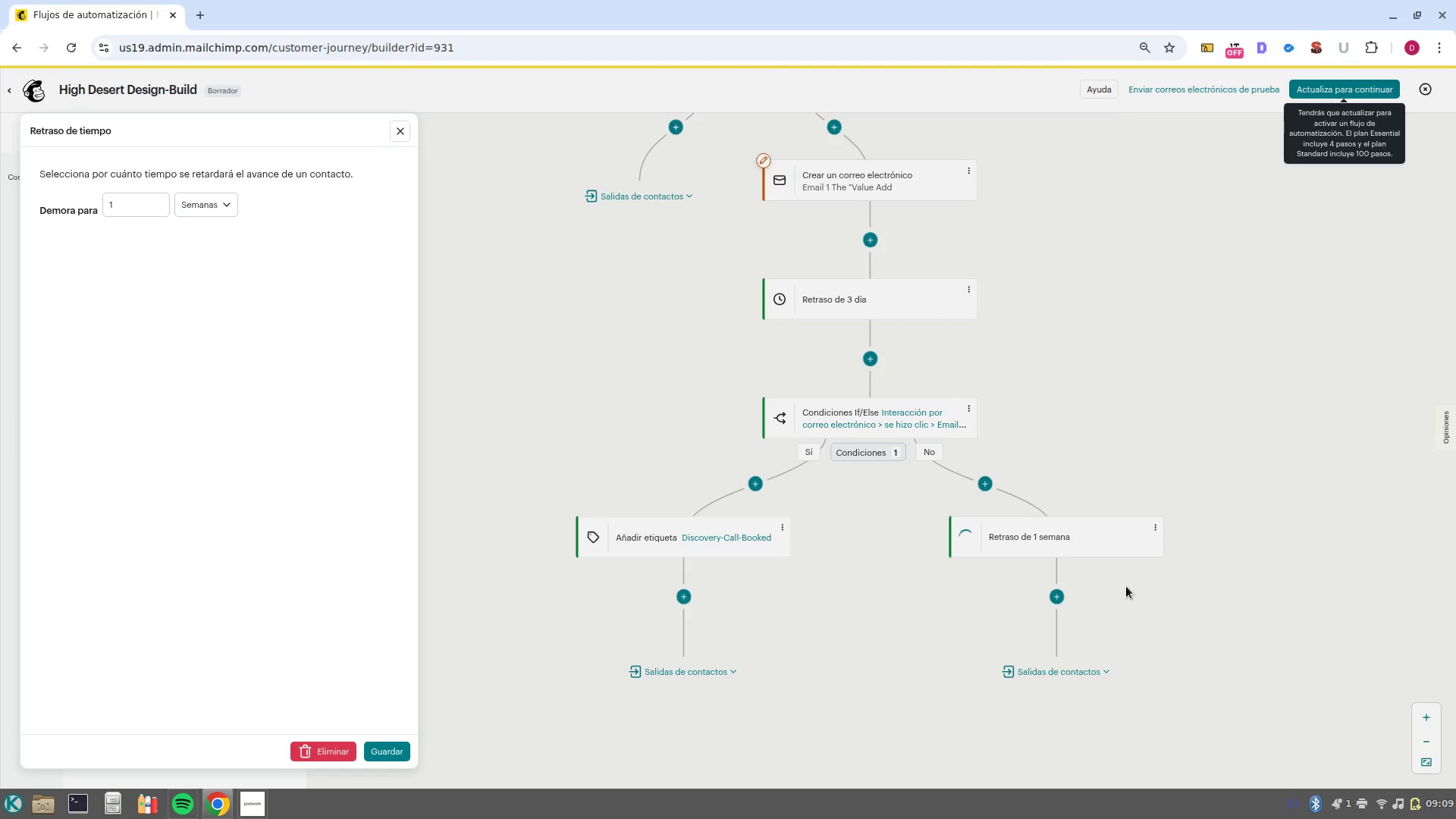 
left_click([970, 290])
 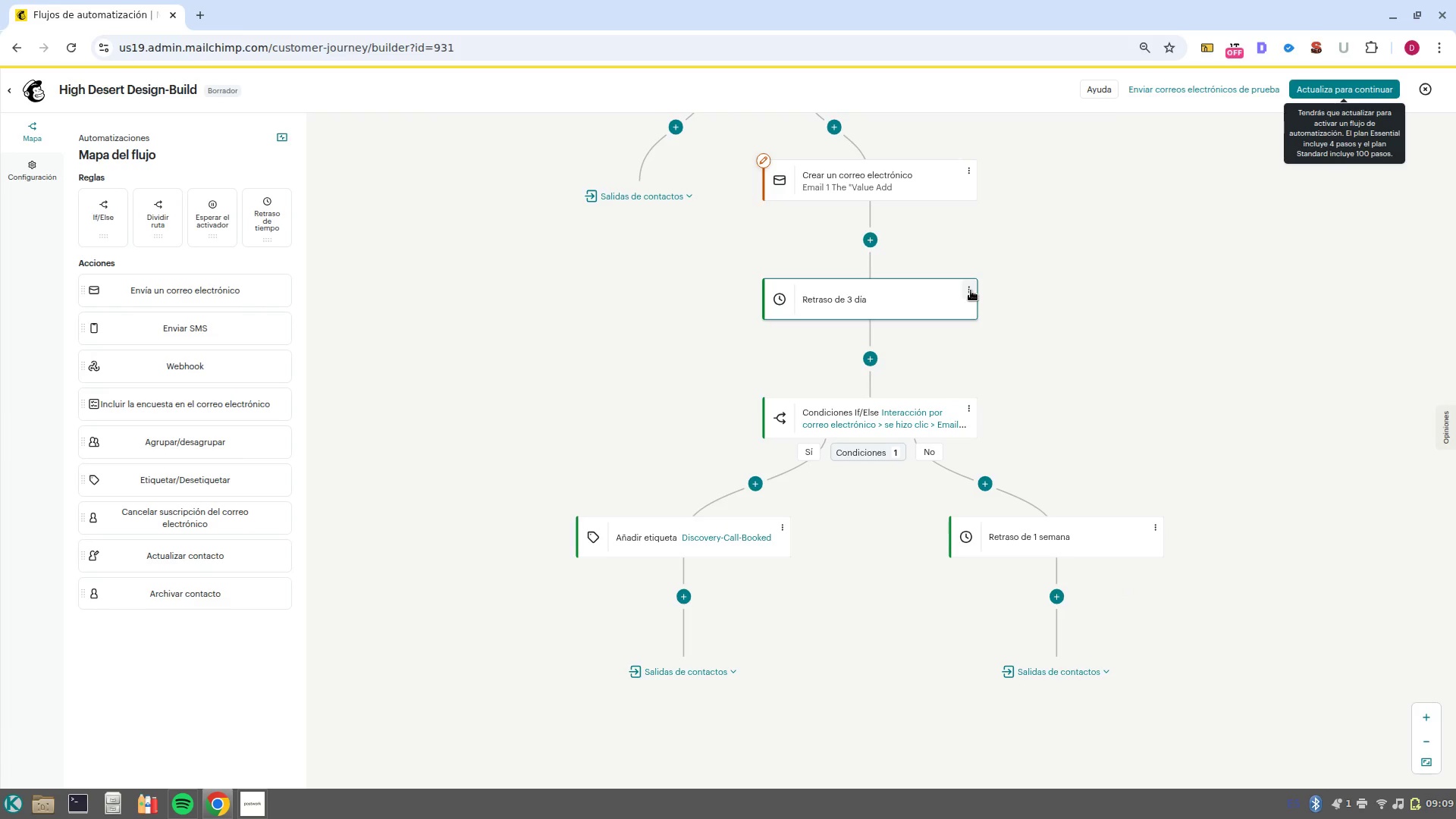 
left_click([971, 290])
 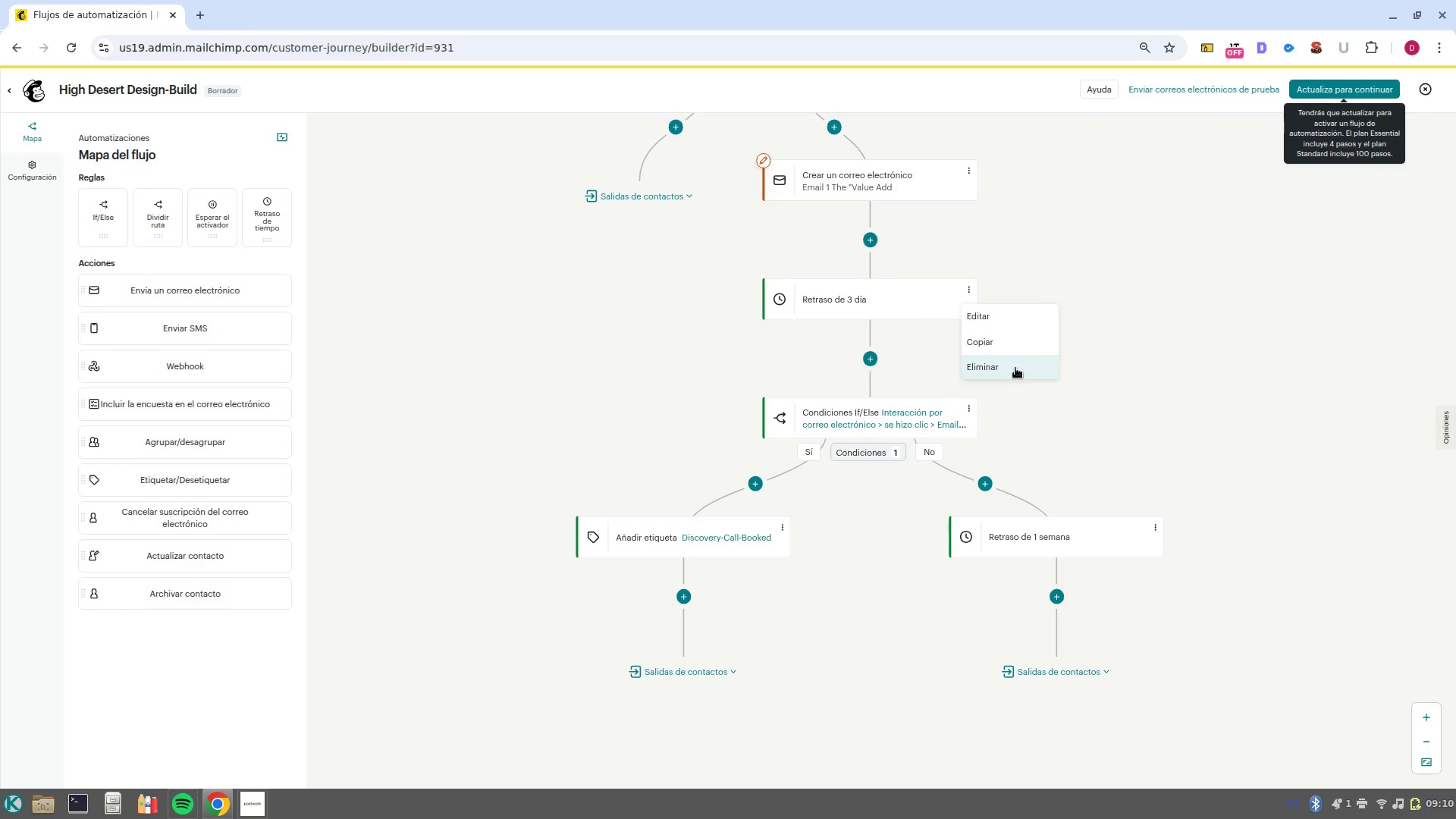 
left_click([1015, 368])
 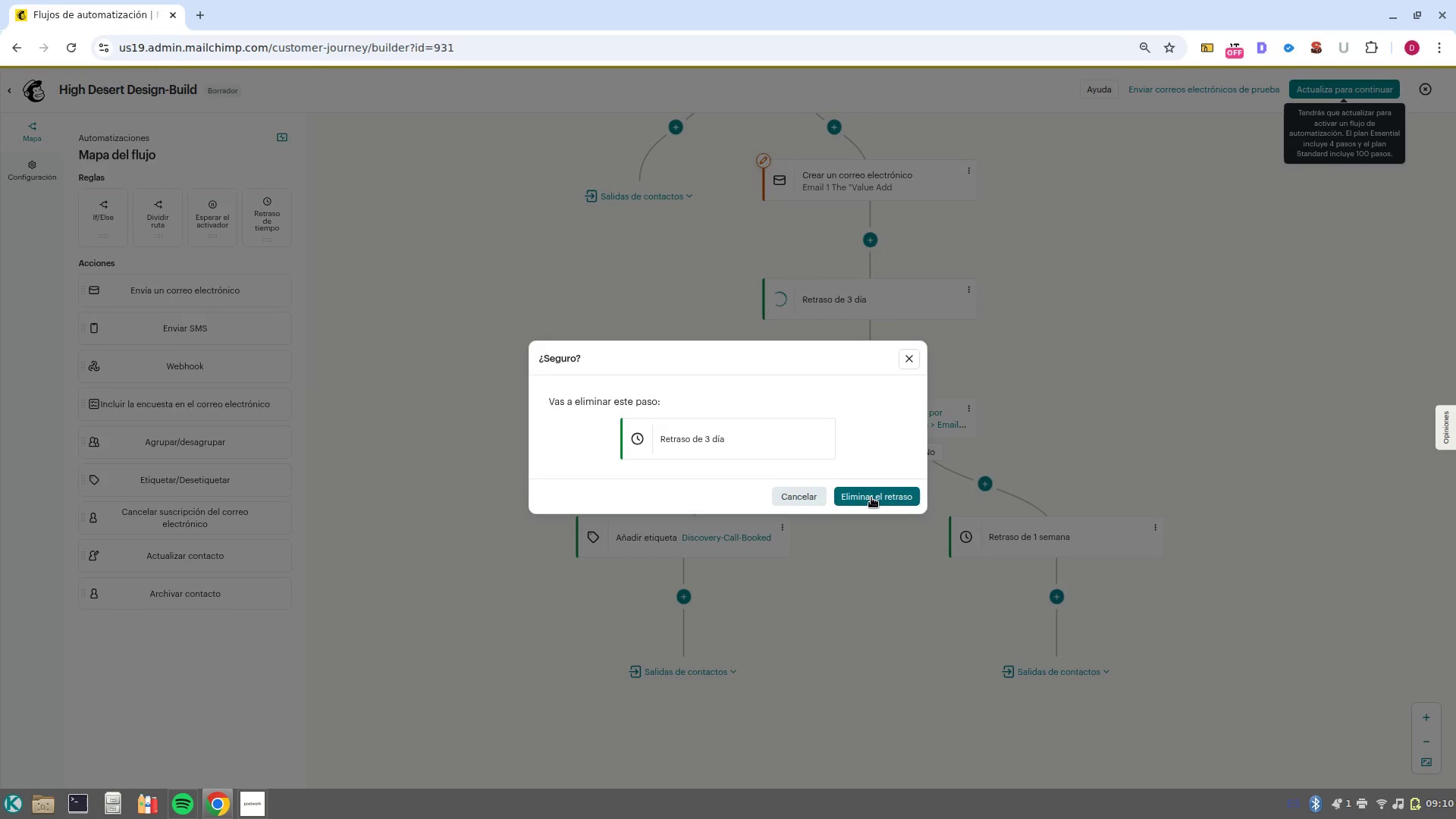 
left_click([871, 497])
 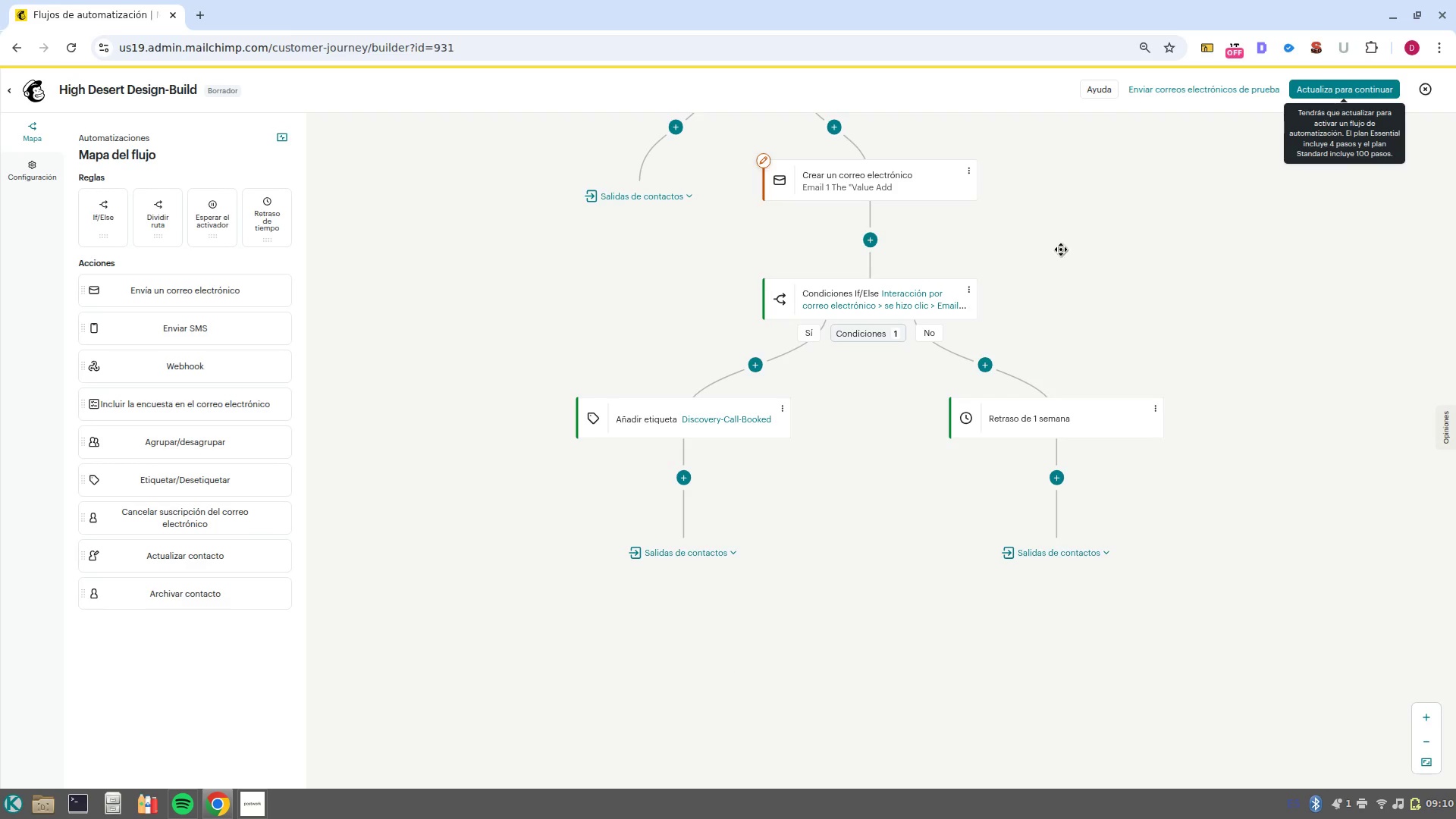 
left_click_drag(start_coordinate=[1078, 251], to_coordinate=[1149, 545])
 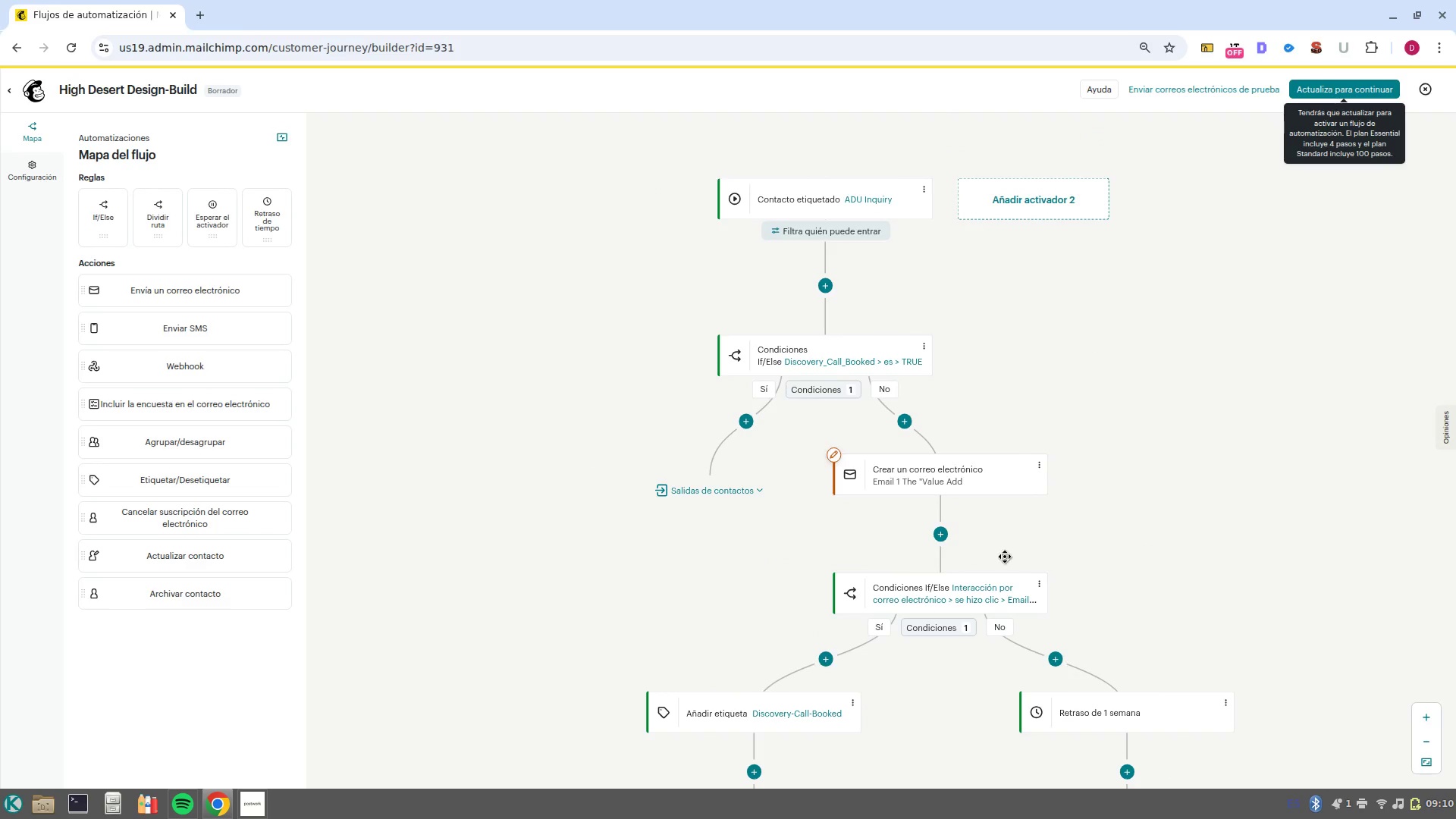 
left_click_drag(start_coordinate=[1043, 557], to_coordinate=[1037, 516])
 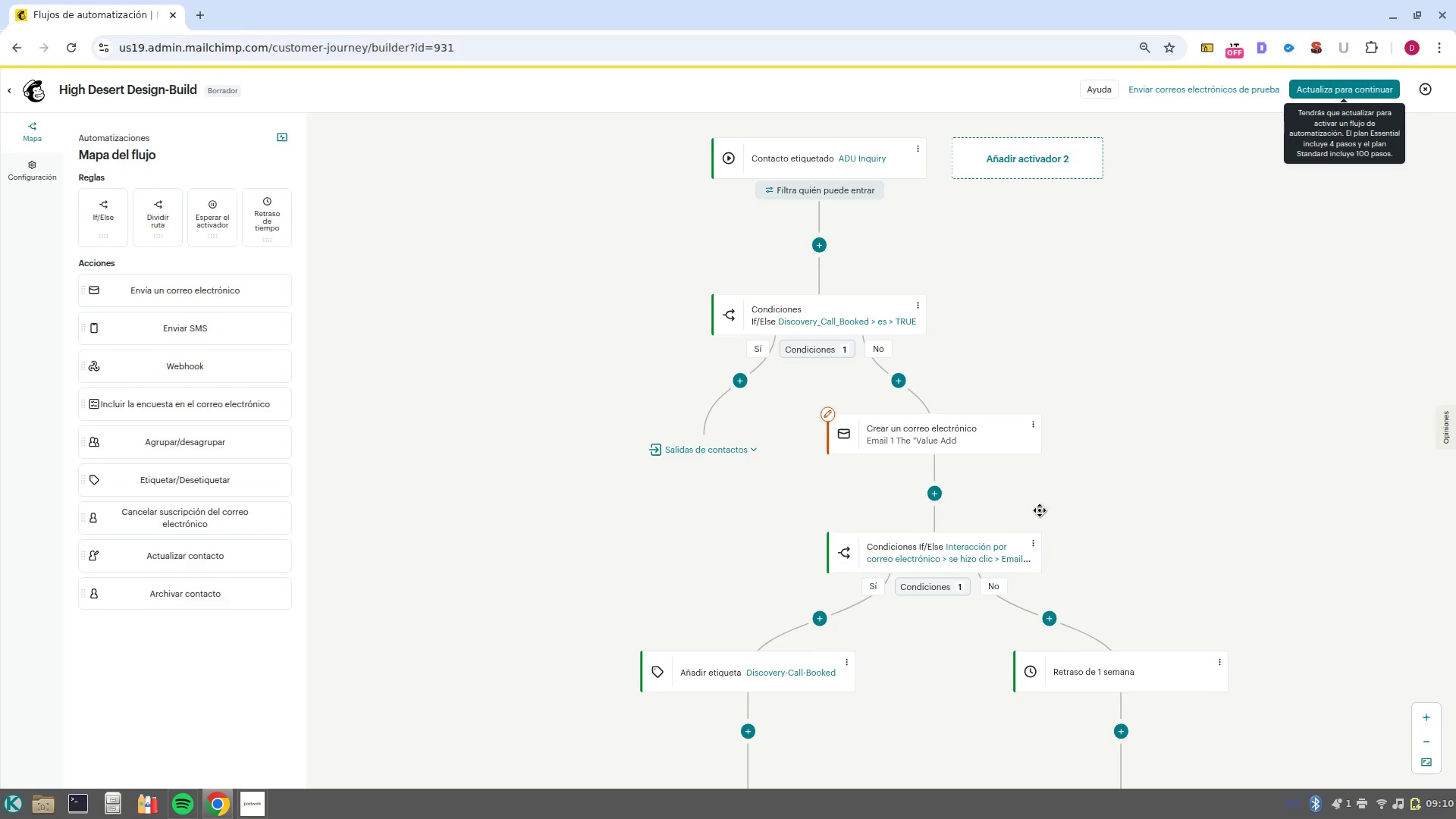 
left_click_drag(start_coordinate=[1038, 506], to_coordinate=[993, 428])
 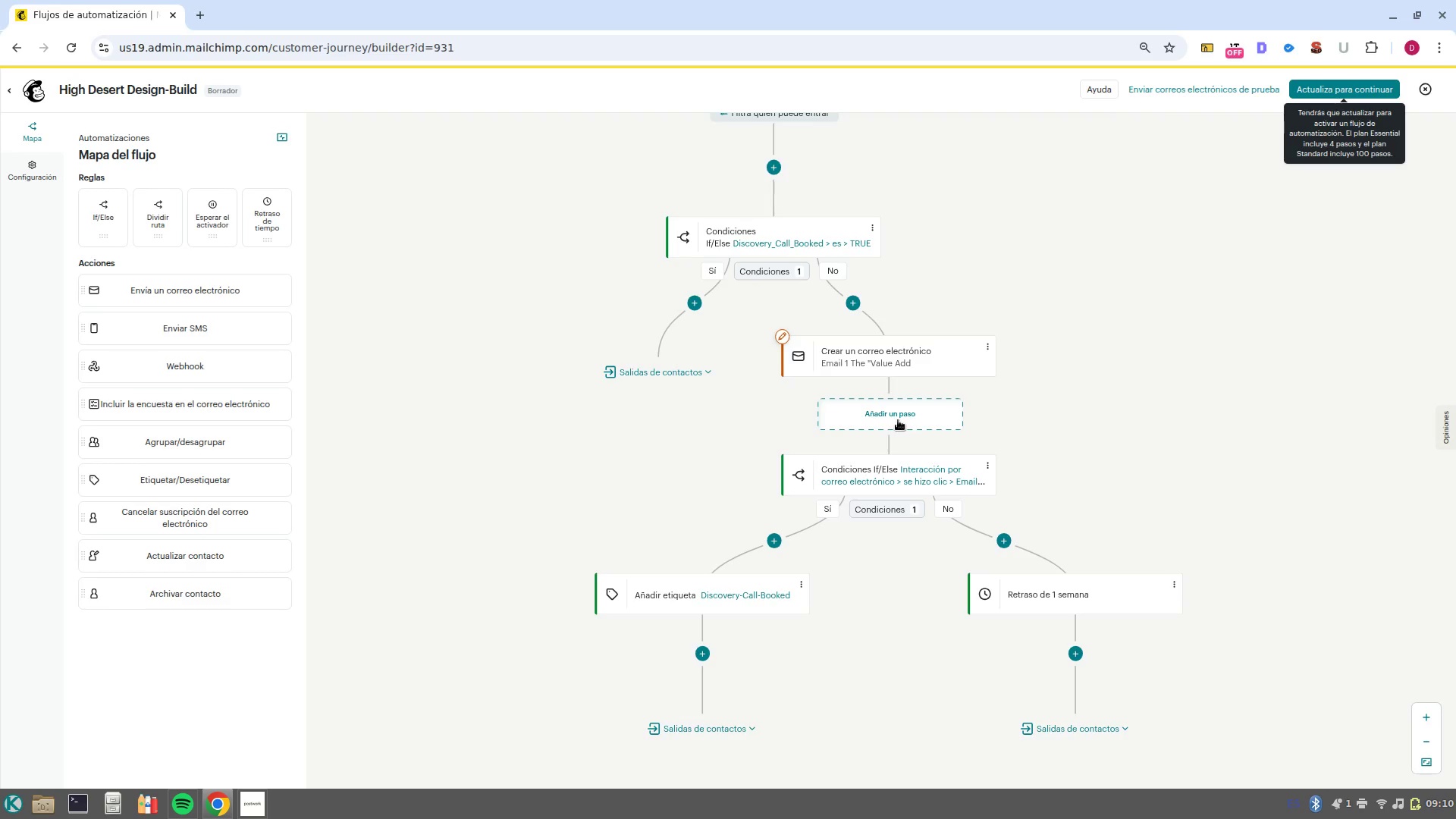 
left_click([898, 420])
 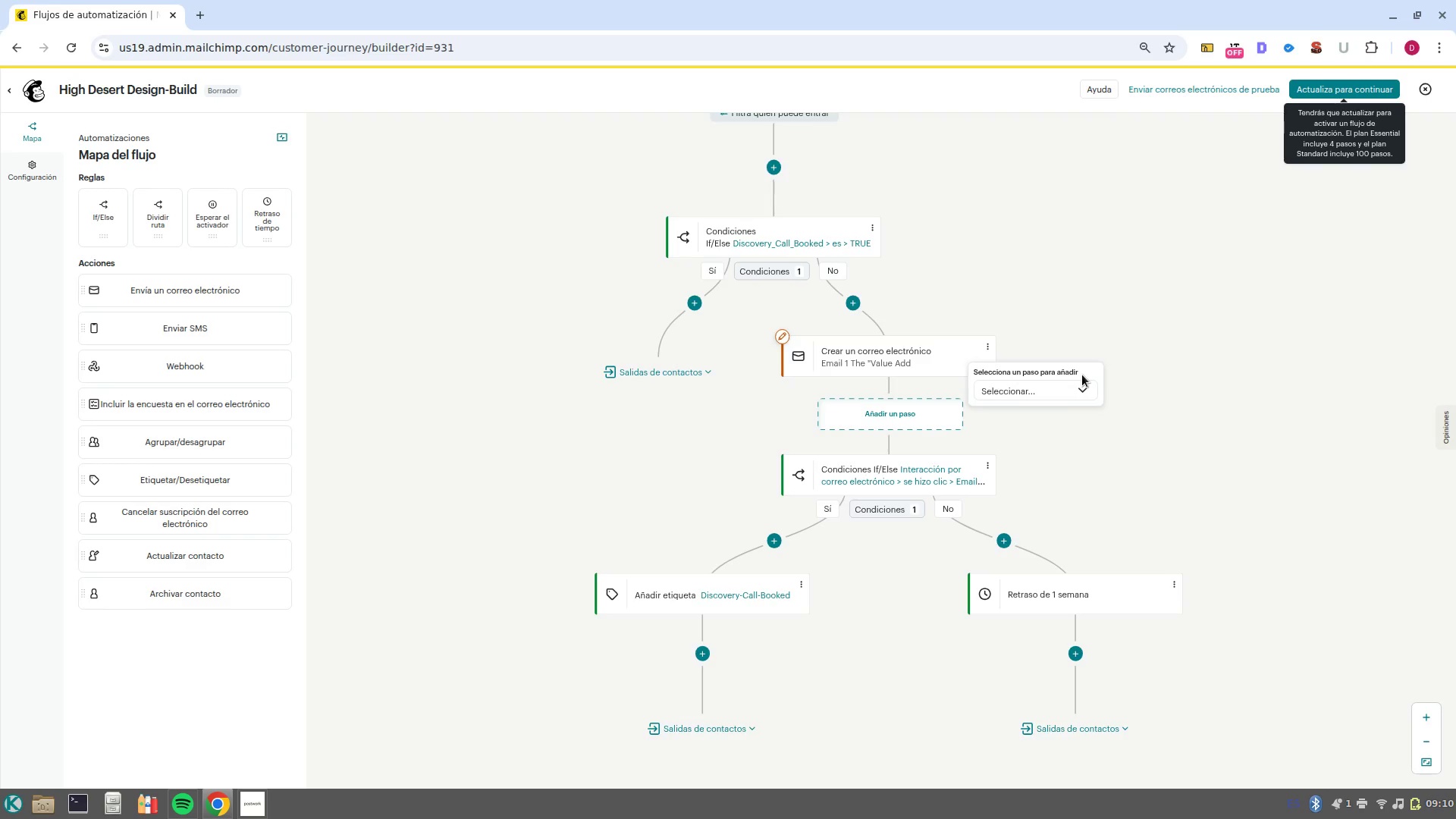 
left_click([1078, 381])
 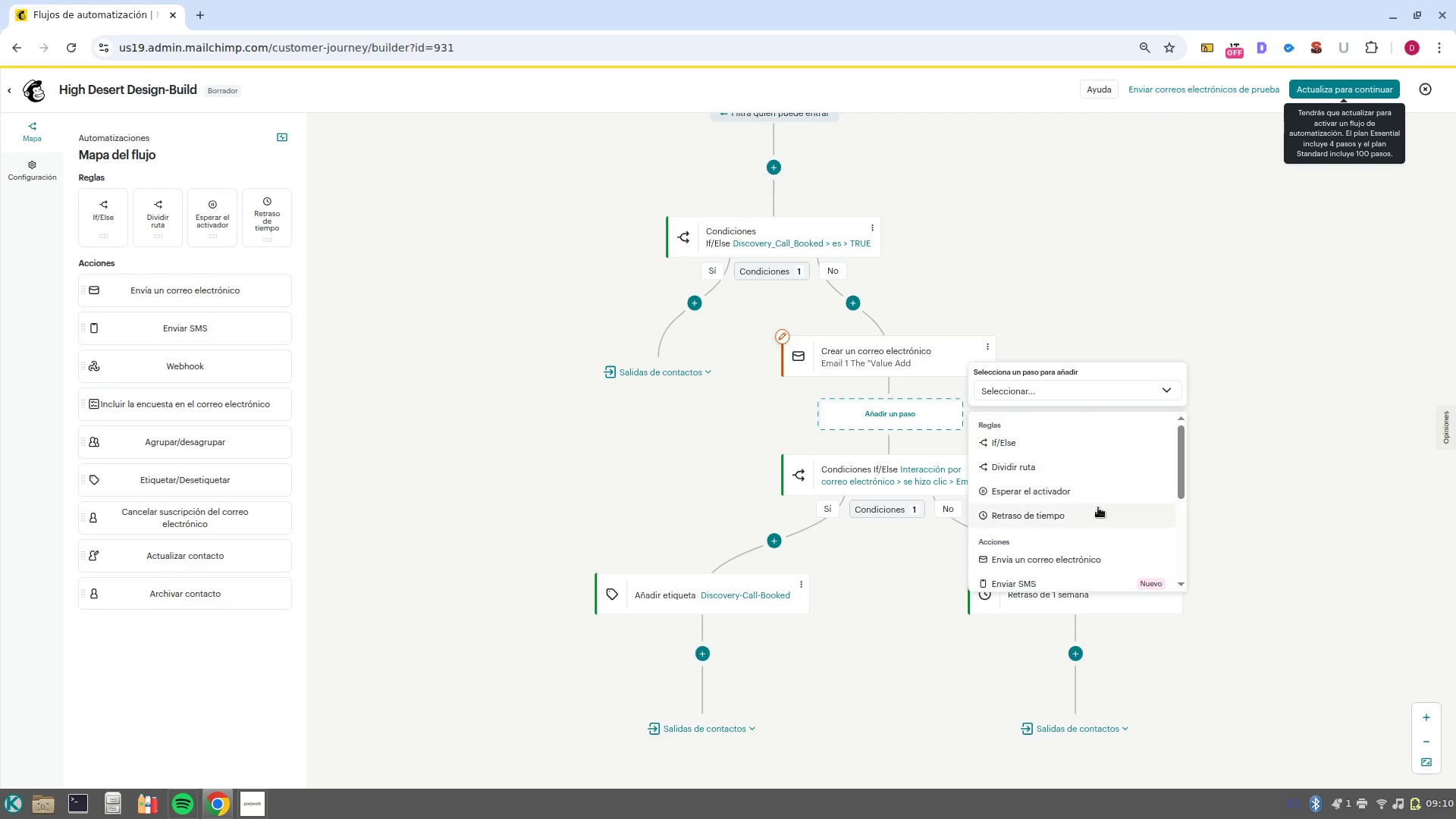 
left_click([1098, 516])
 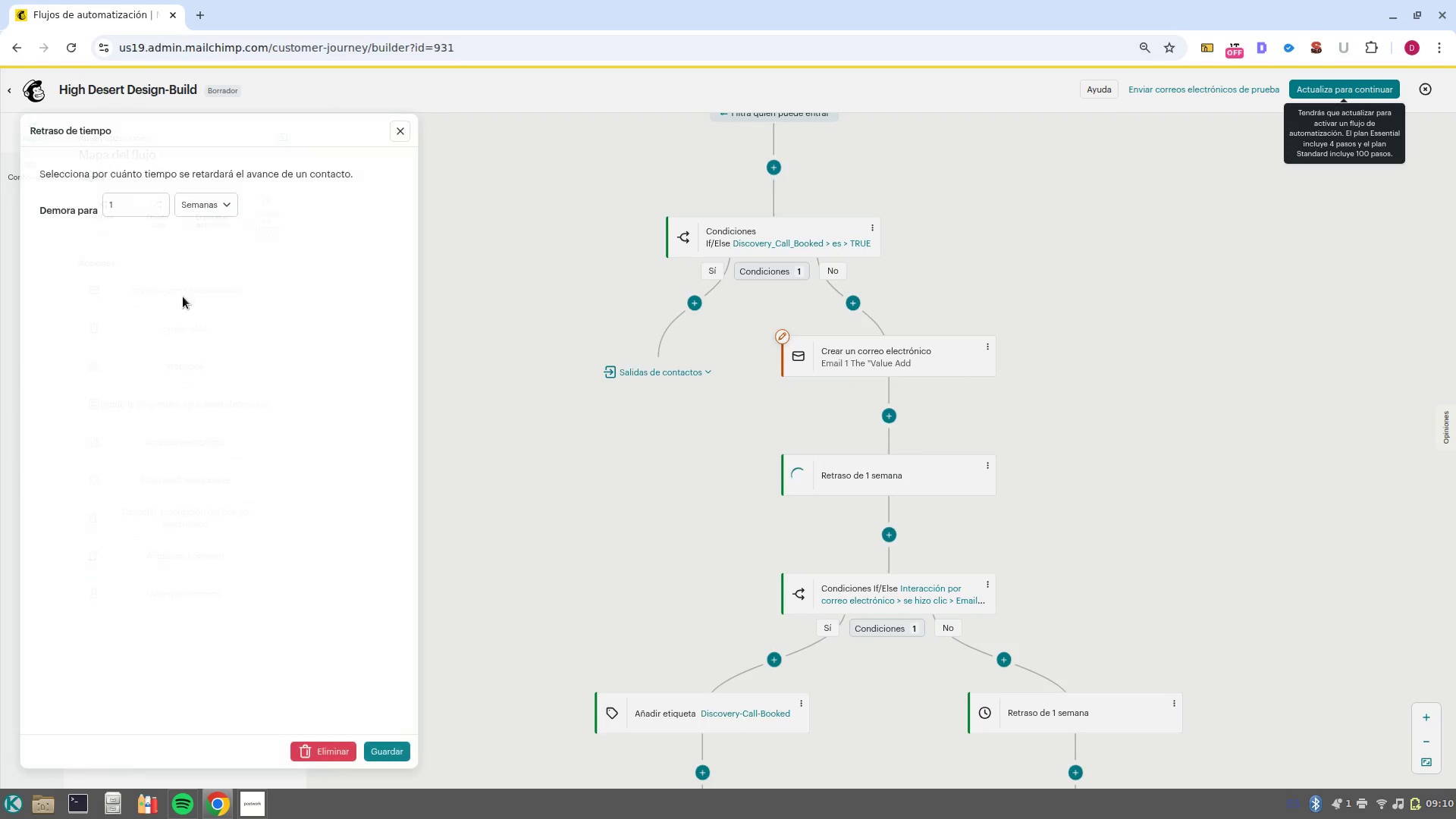 
left_click([218, 196])
 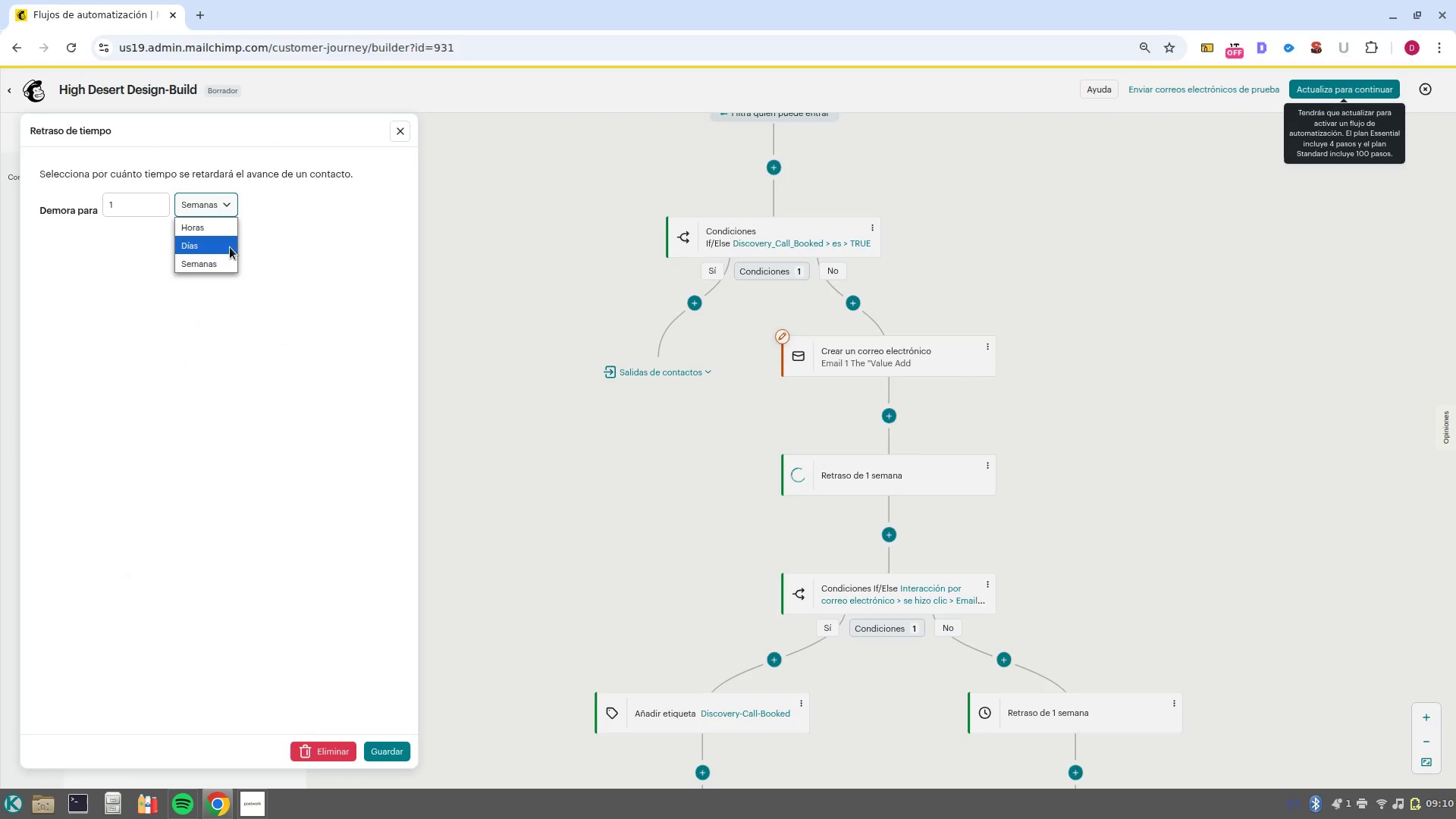 
left_click([227, 251])
 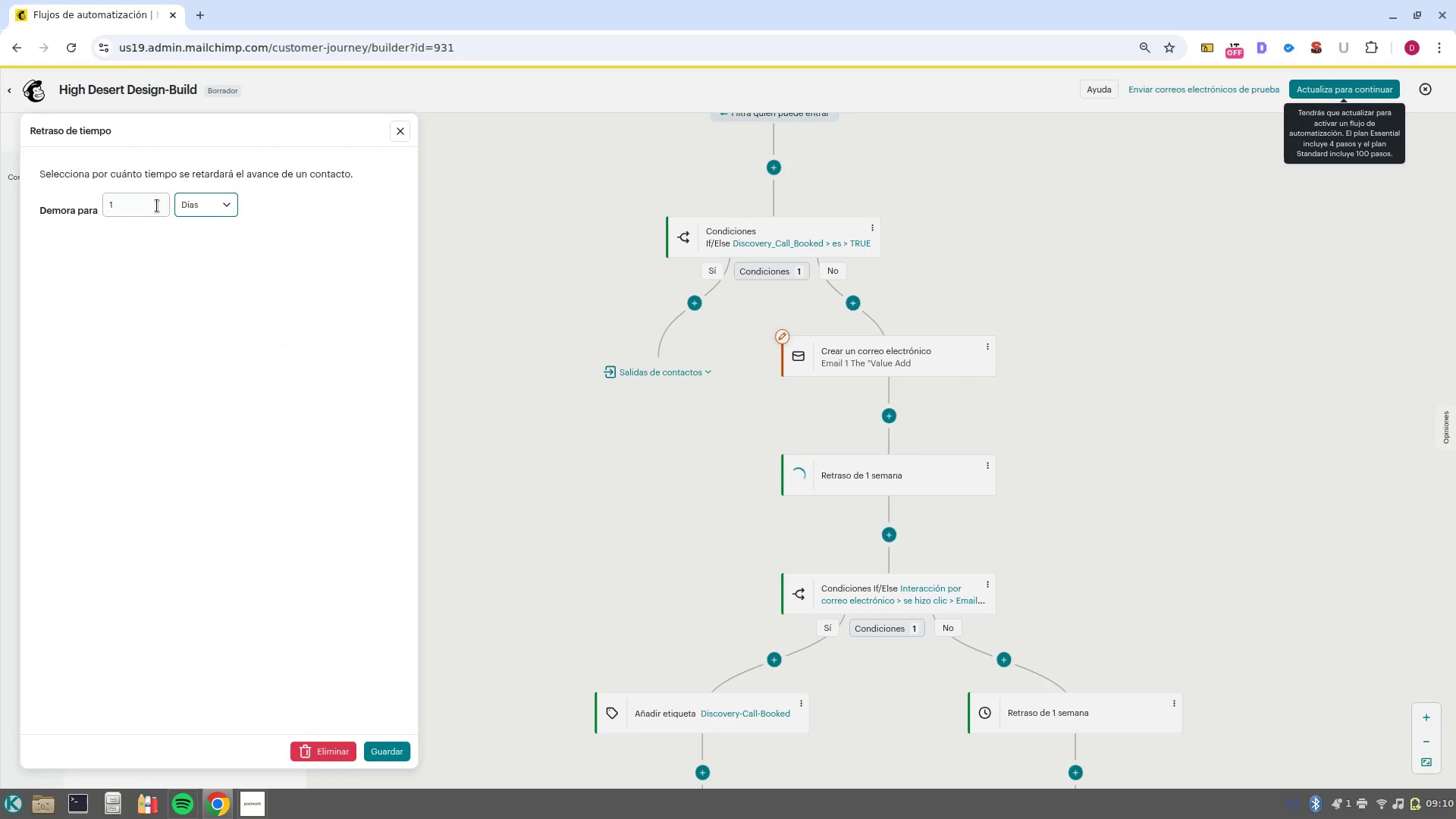 
left_click([149, 204])
 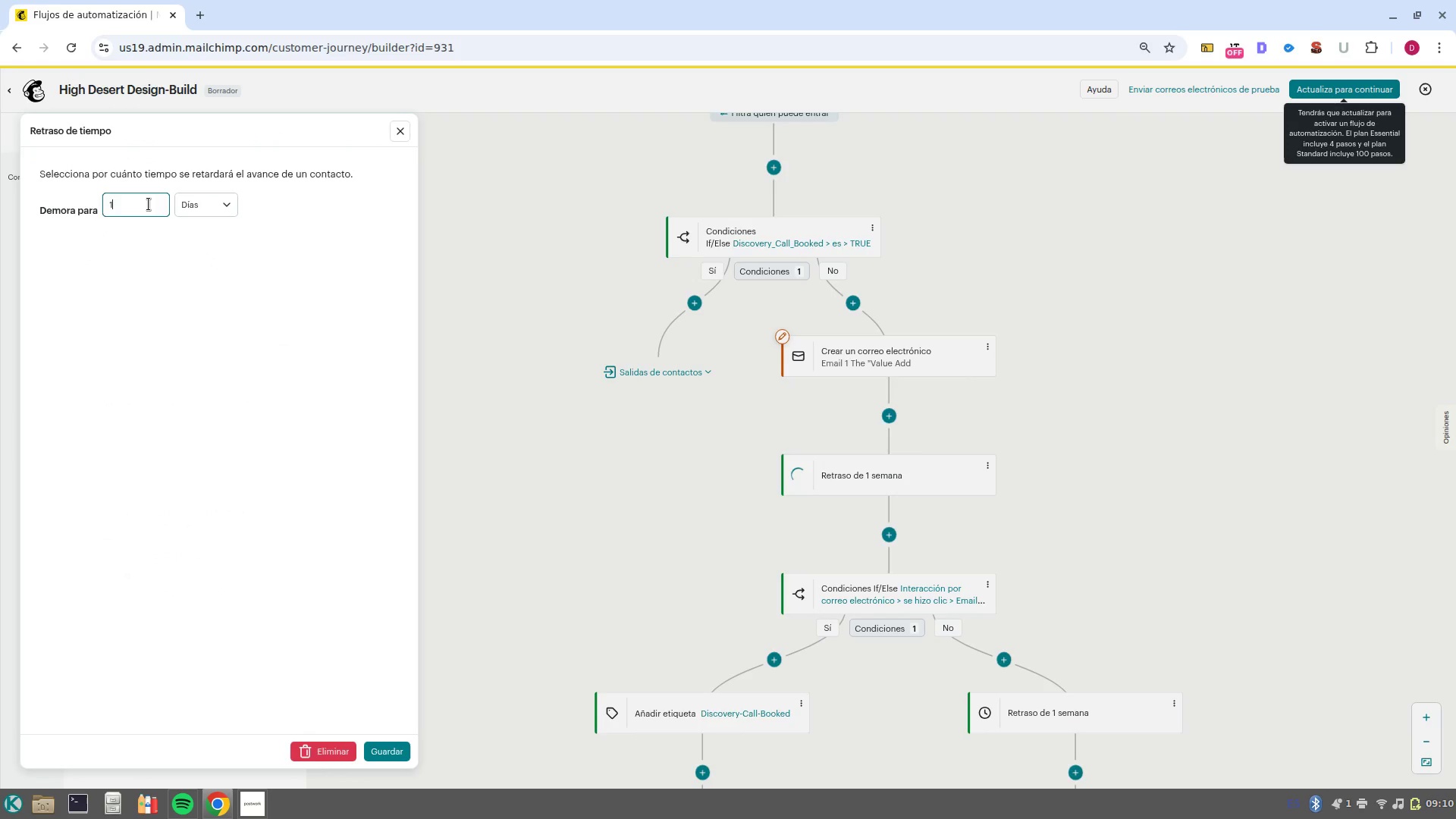 
key(Backspace)
 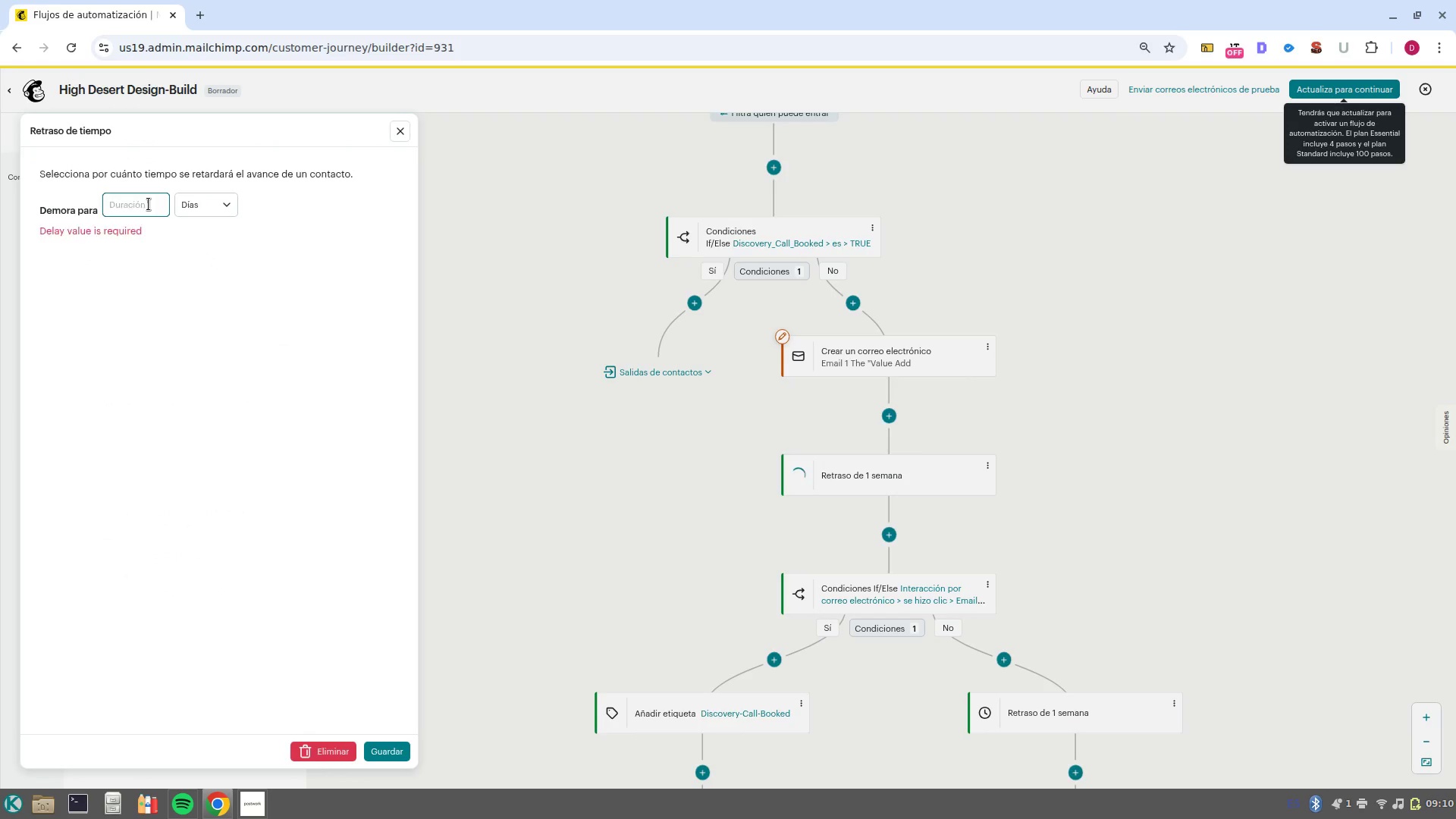 
key(3)
 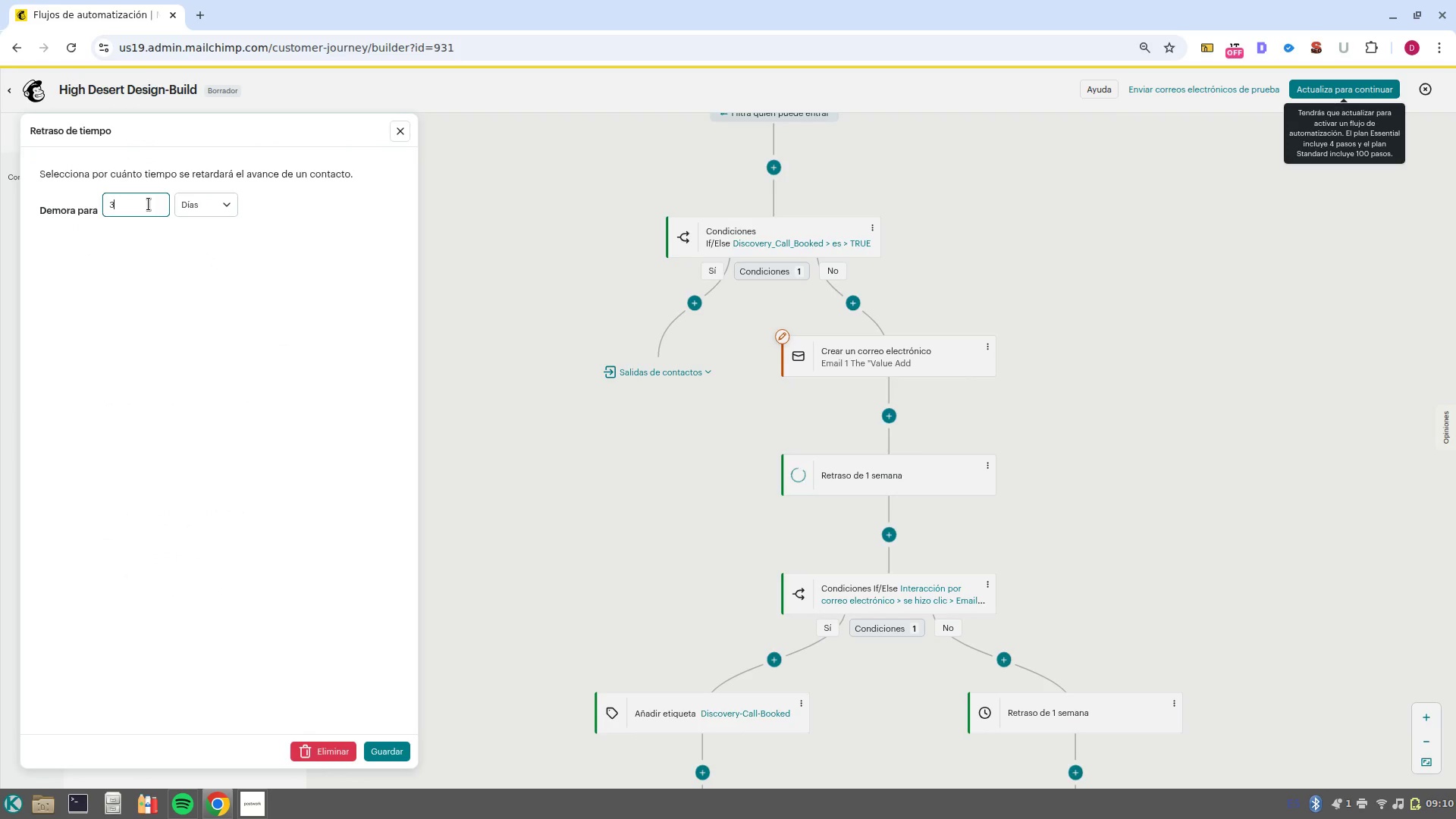 
key(NumpadEnter)
 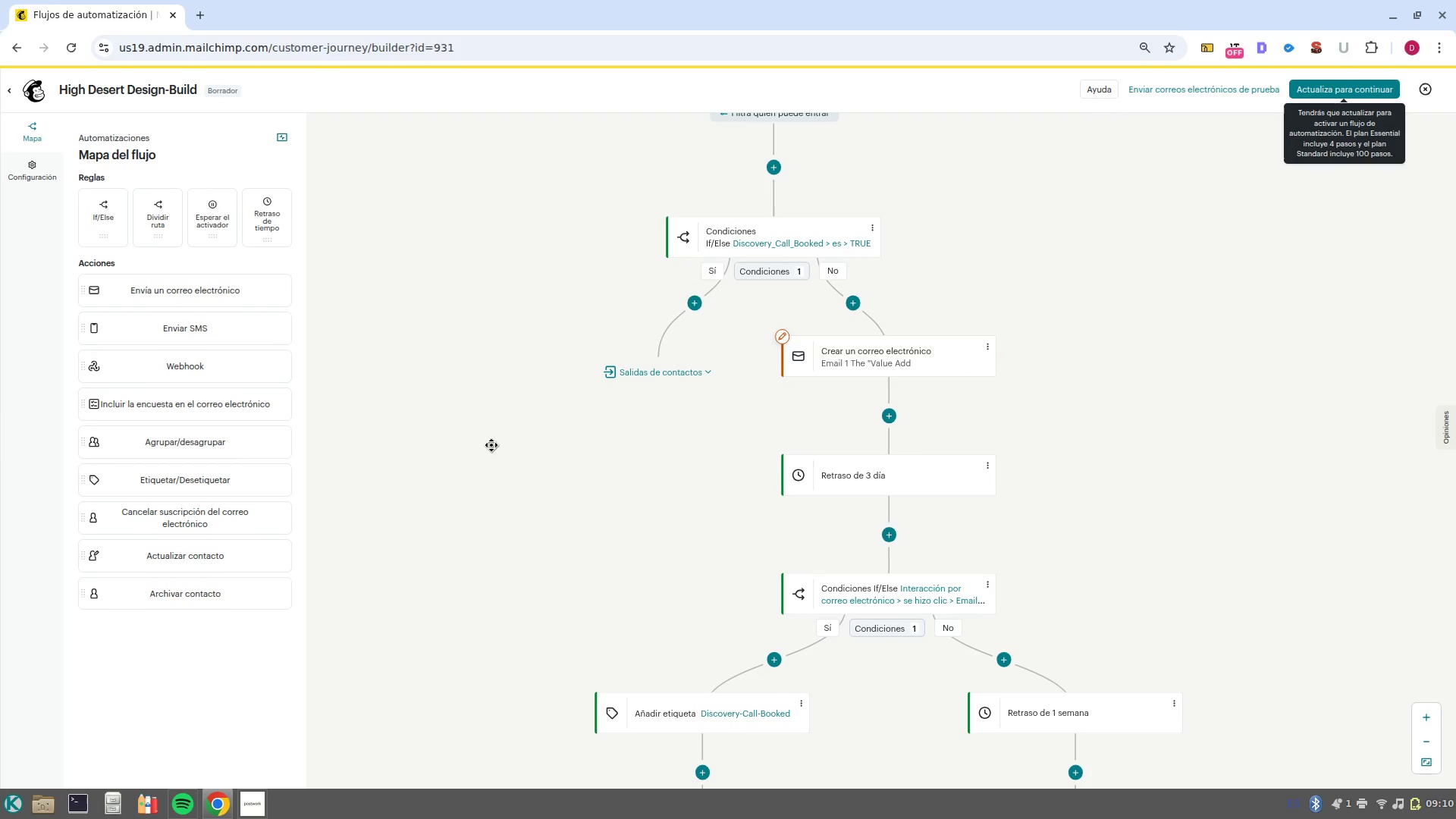 
left_click_drag(start_coordinate=[1191, 524], to_coordinate=[1015, 339])
 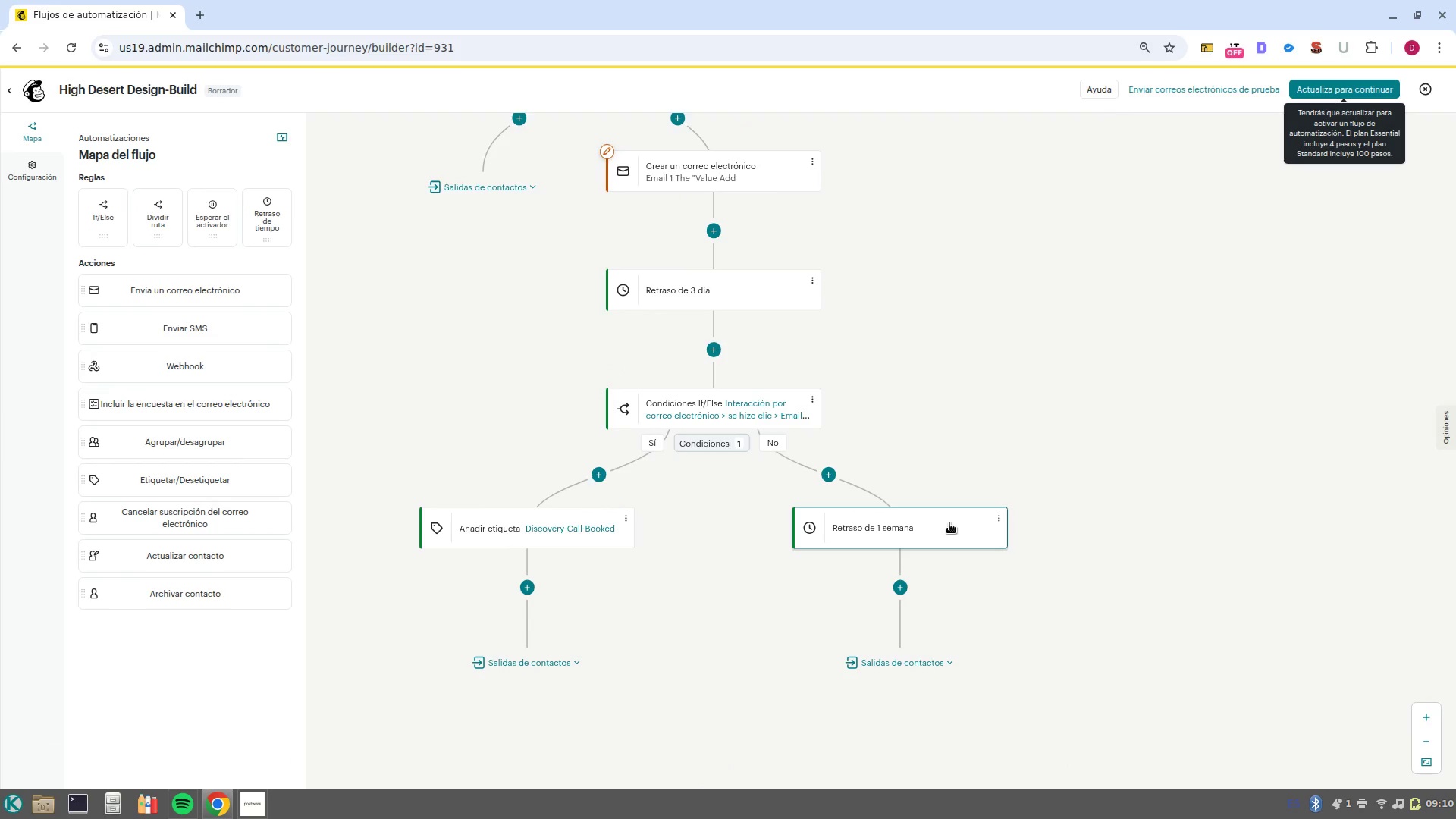 
left_click([949, 523])
 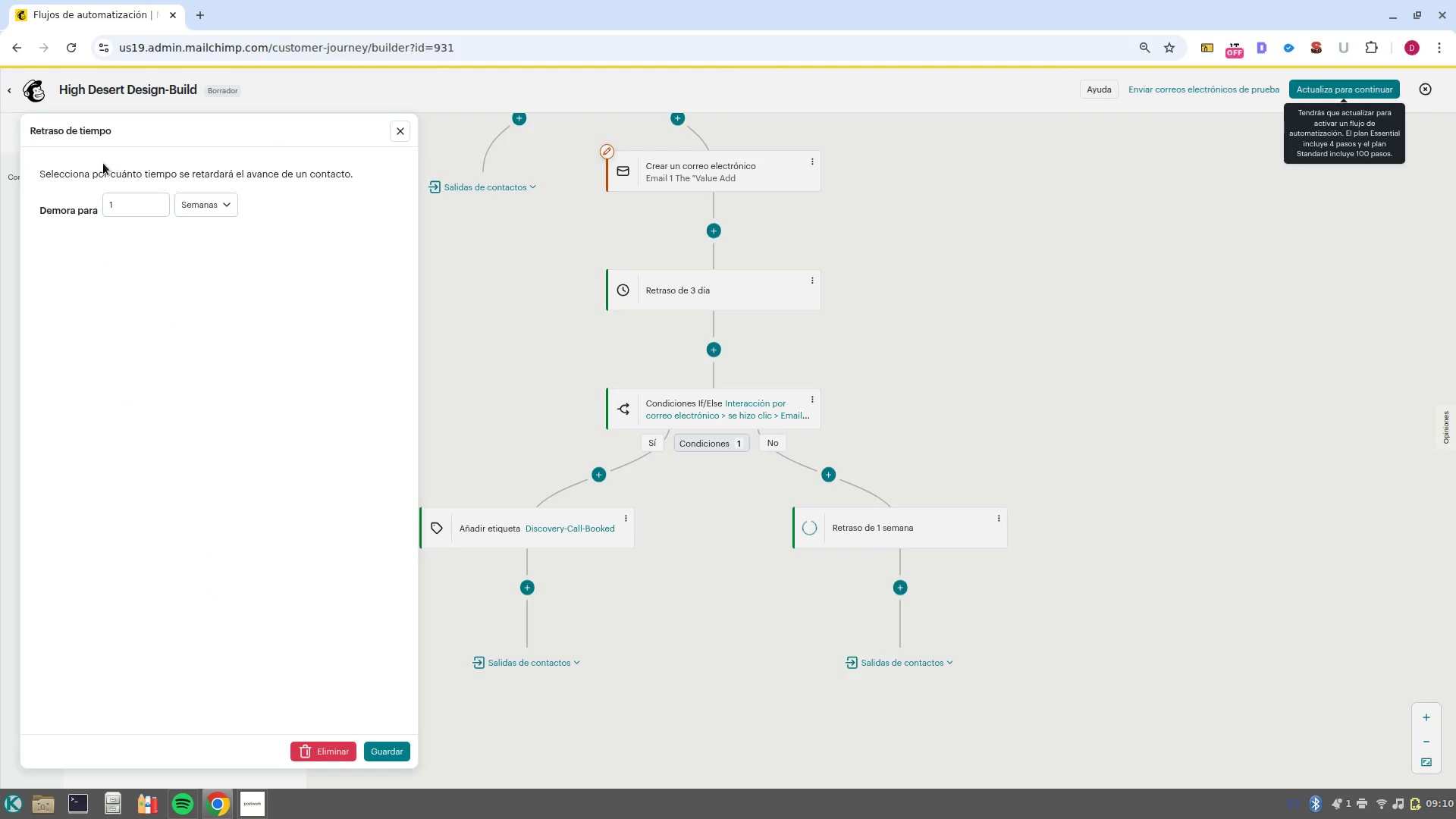 
left_click([145, 202])
 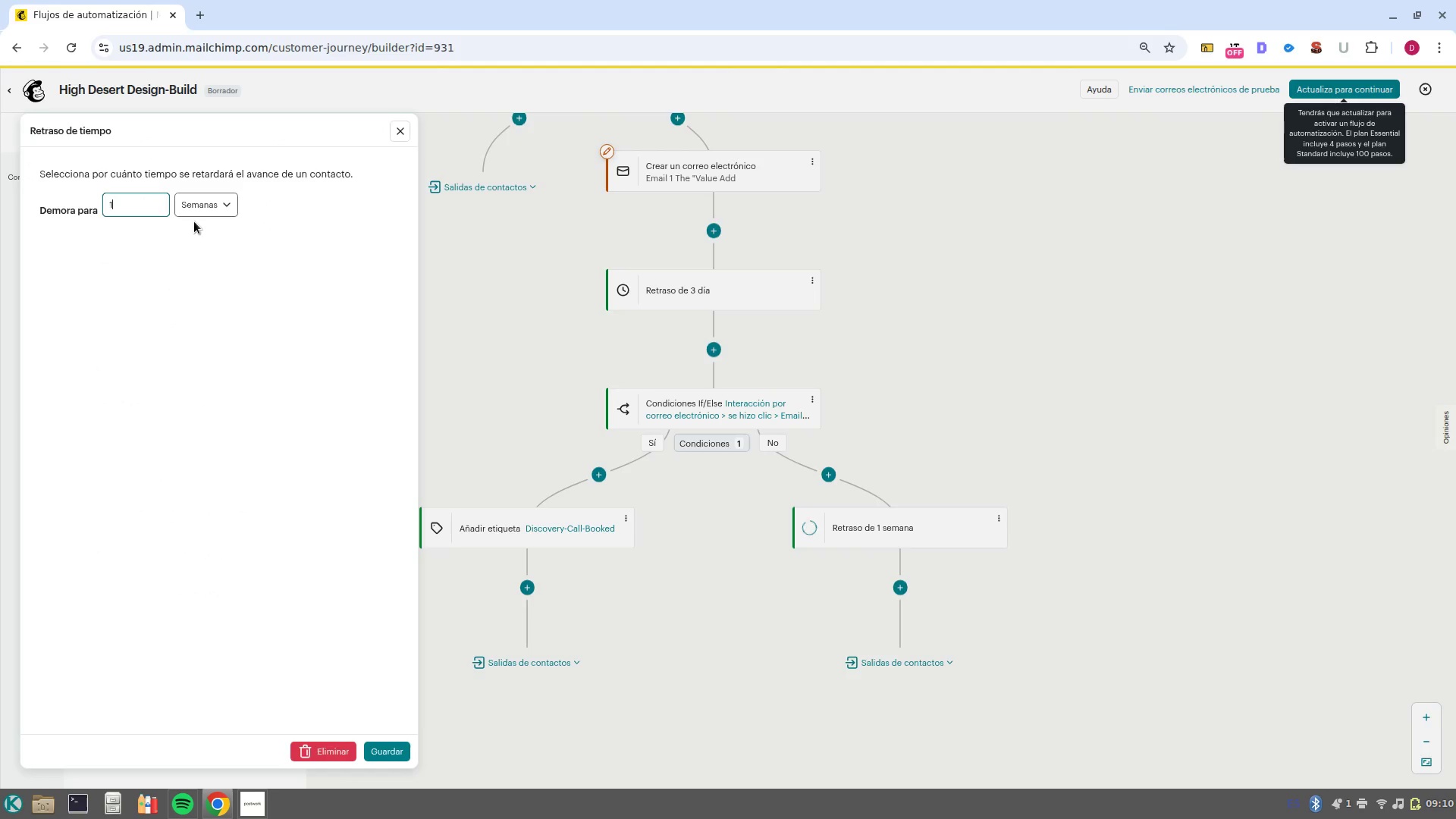 
left_click([205, 204])
 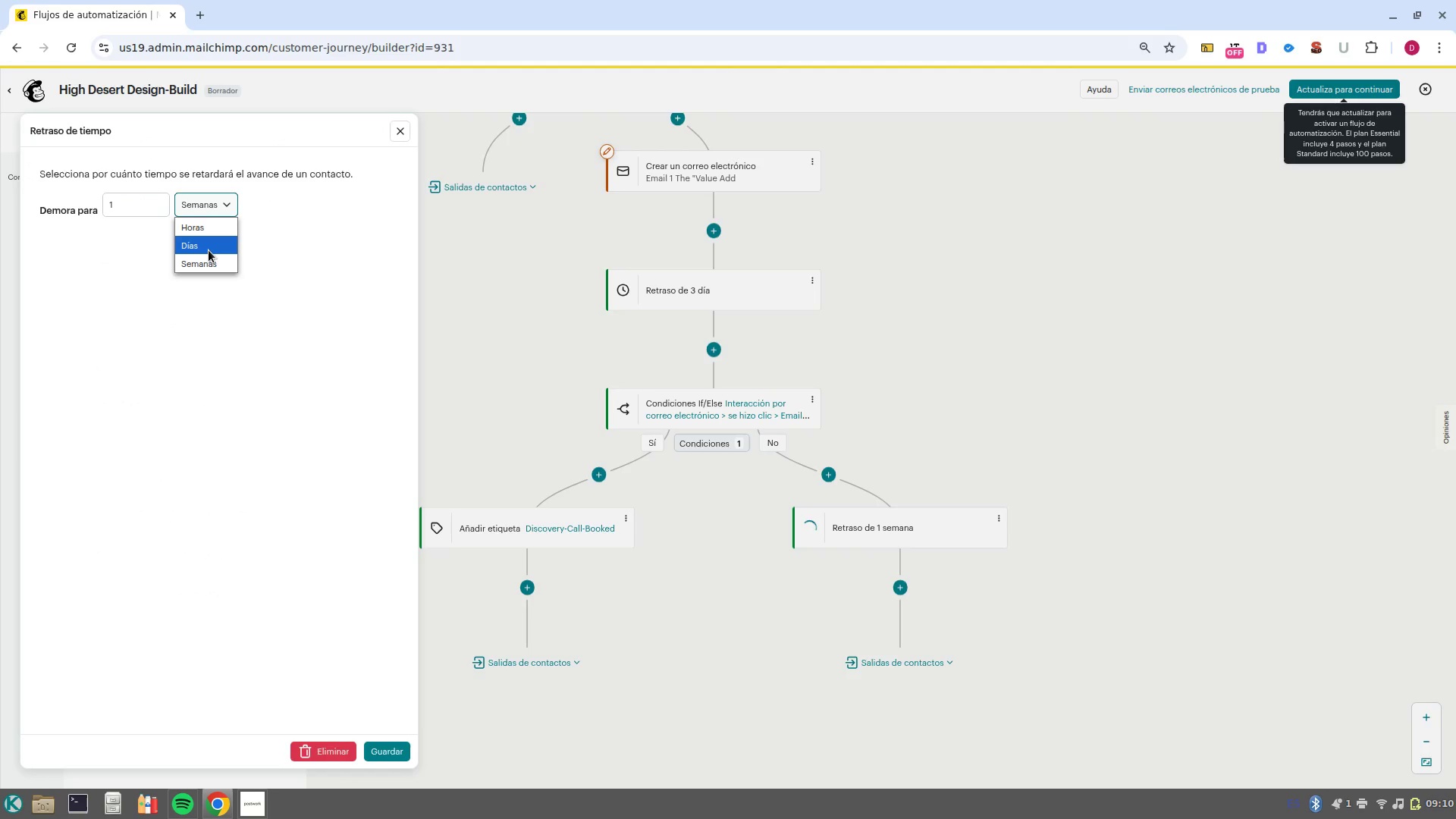 
left_click([209, 250])
 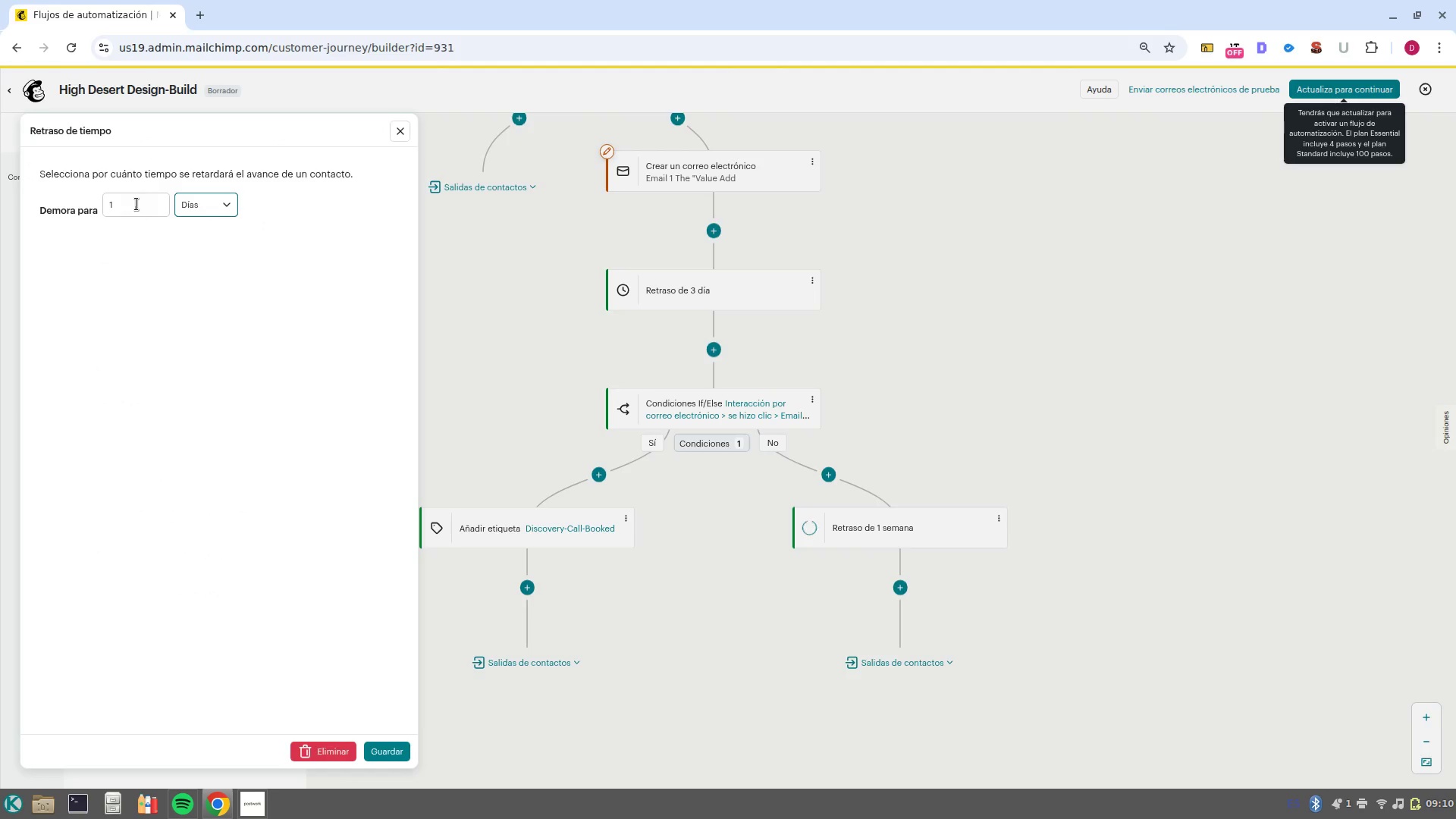 
left_click([133, 196])
 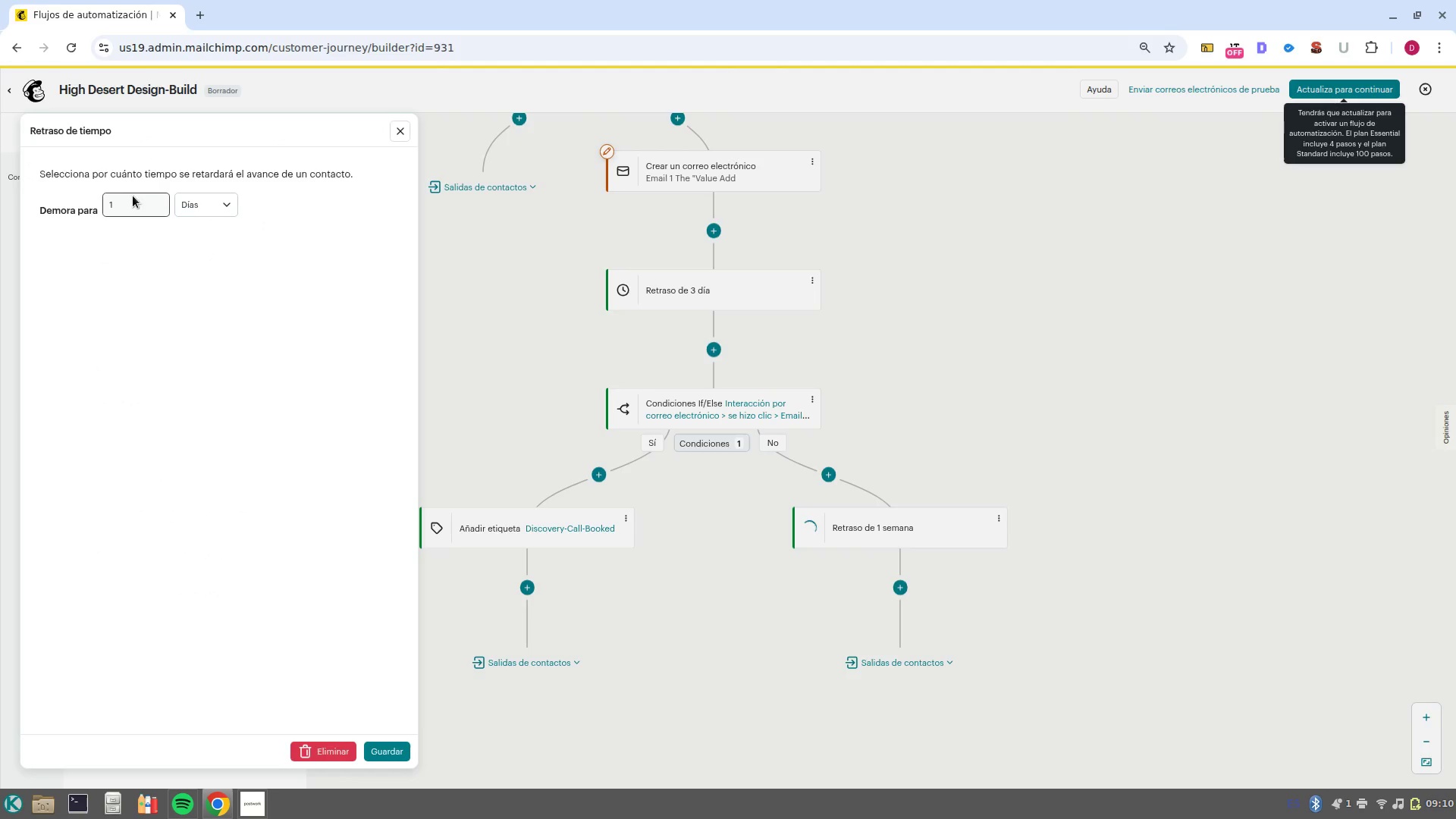 
left_click([135, 212])
 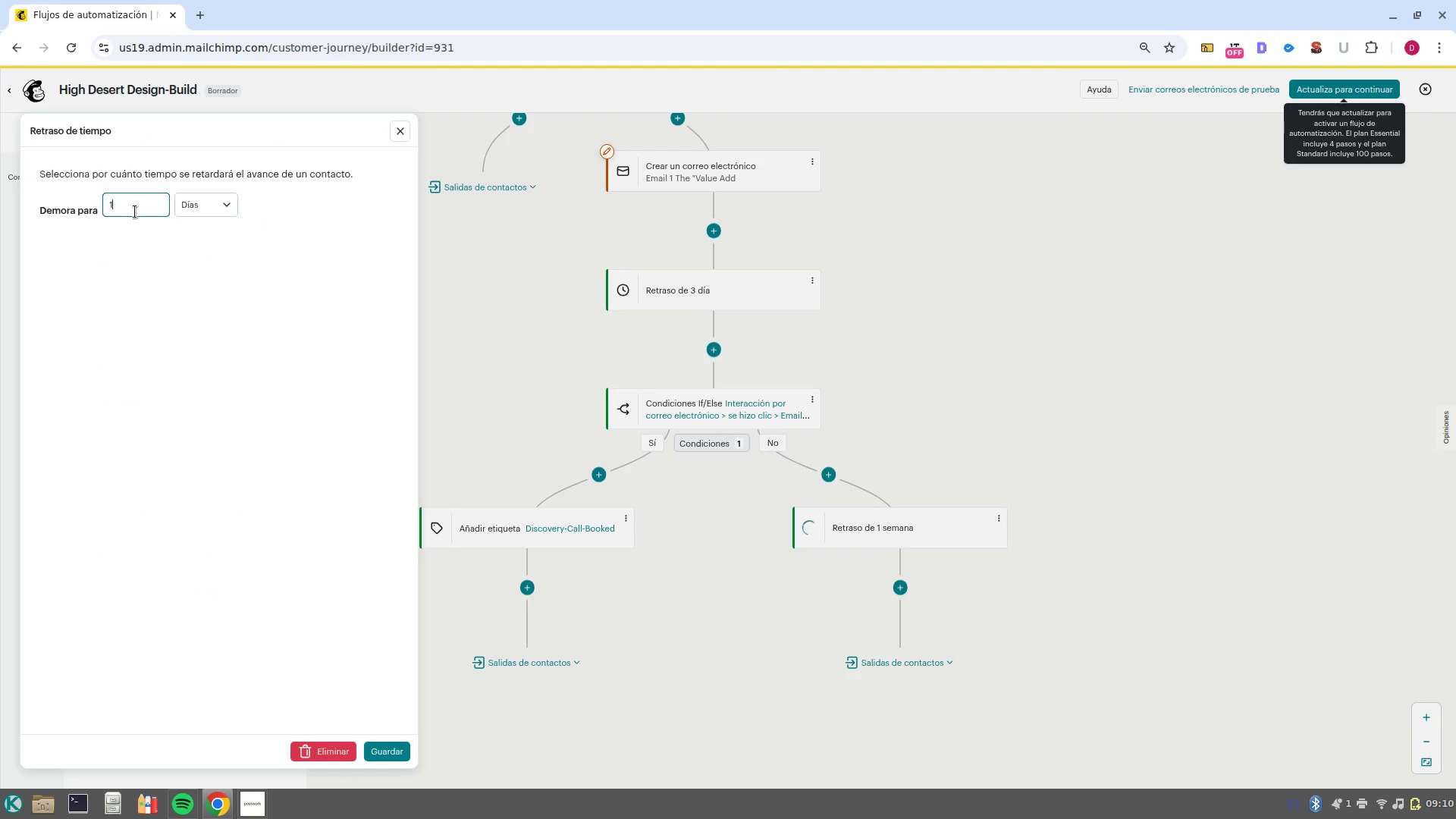 
key(Backspace)
 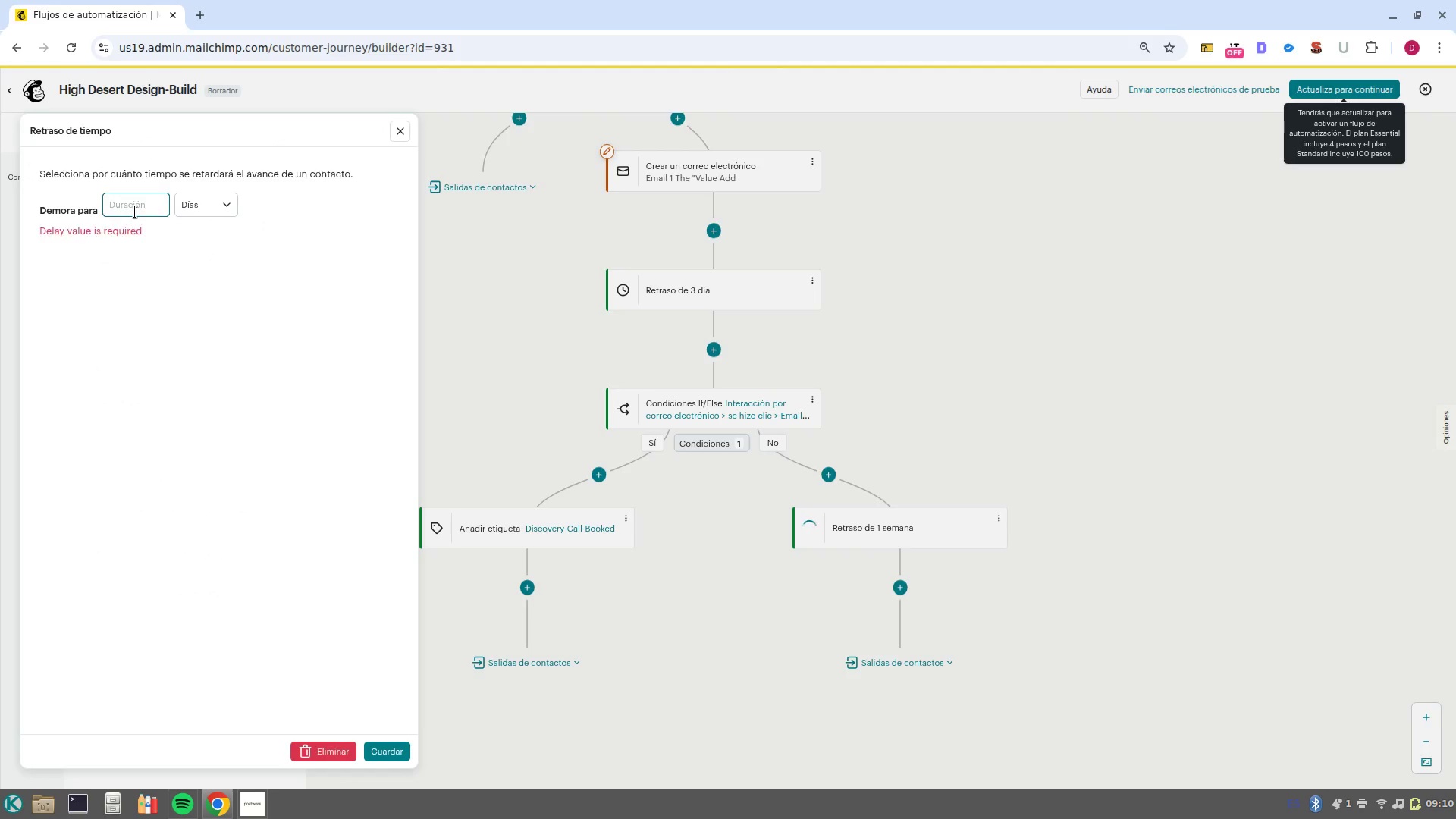 
key(3)
 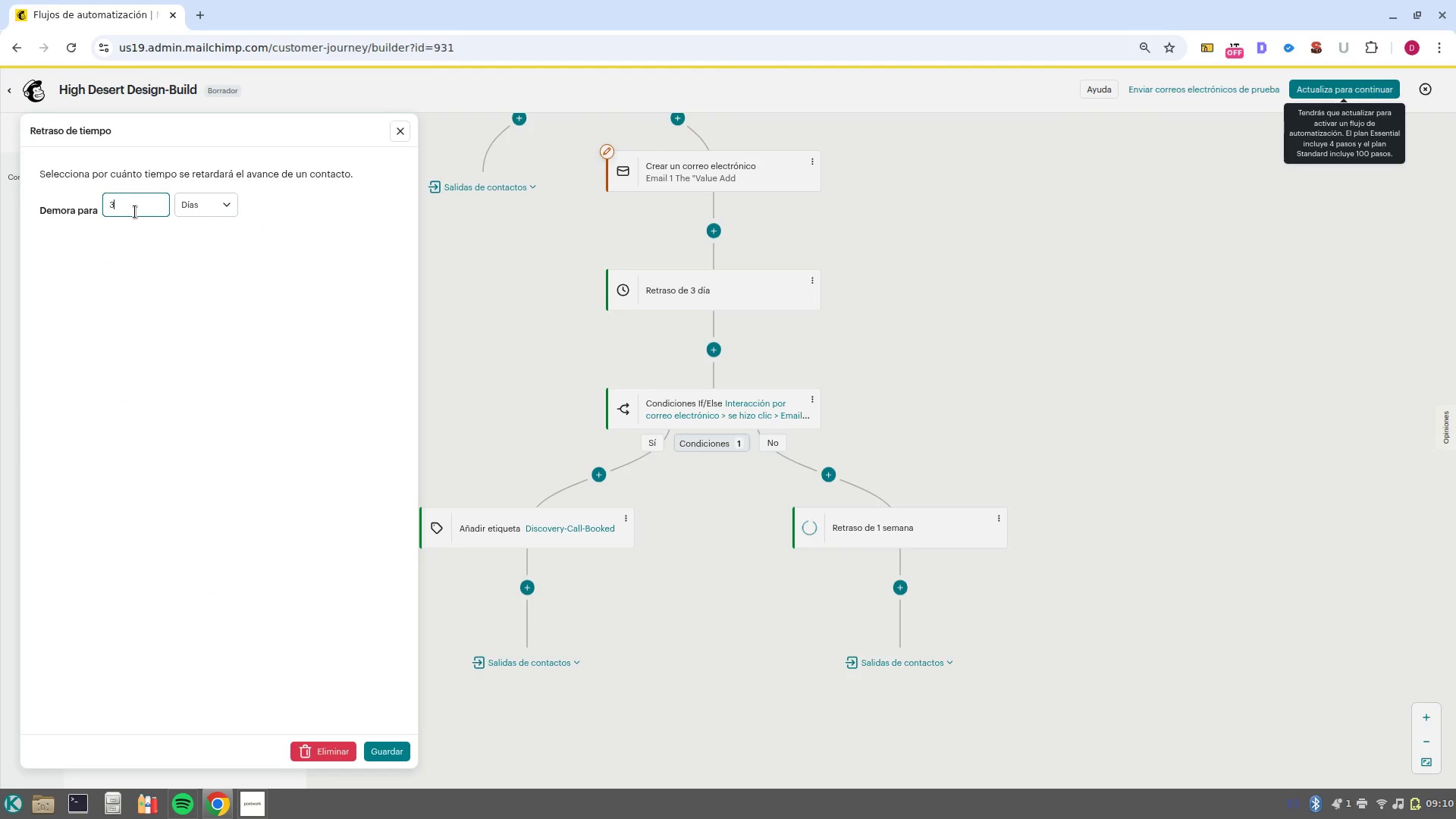 
key(NumpadEnter)
 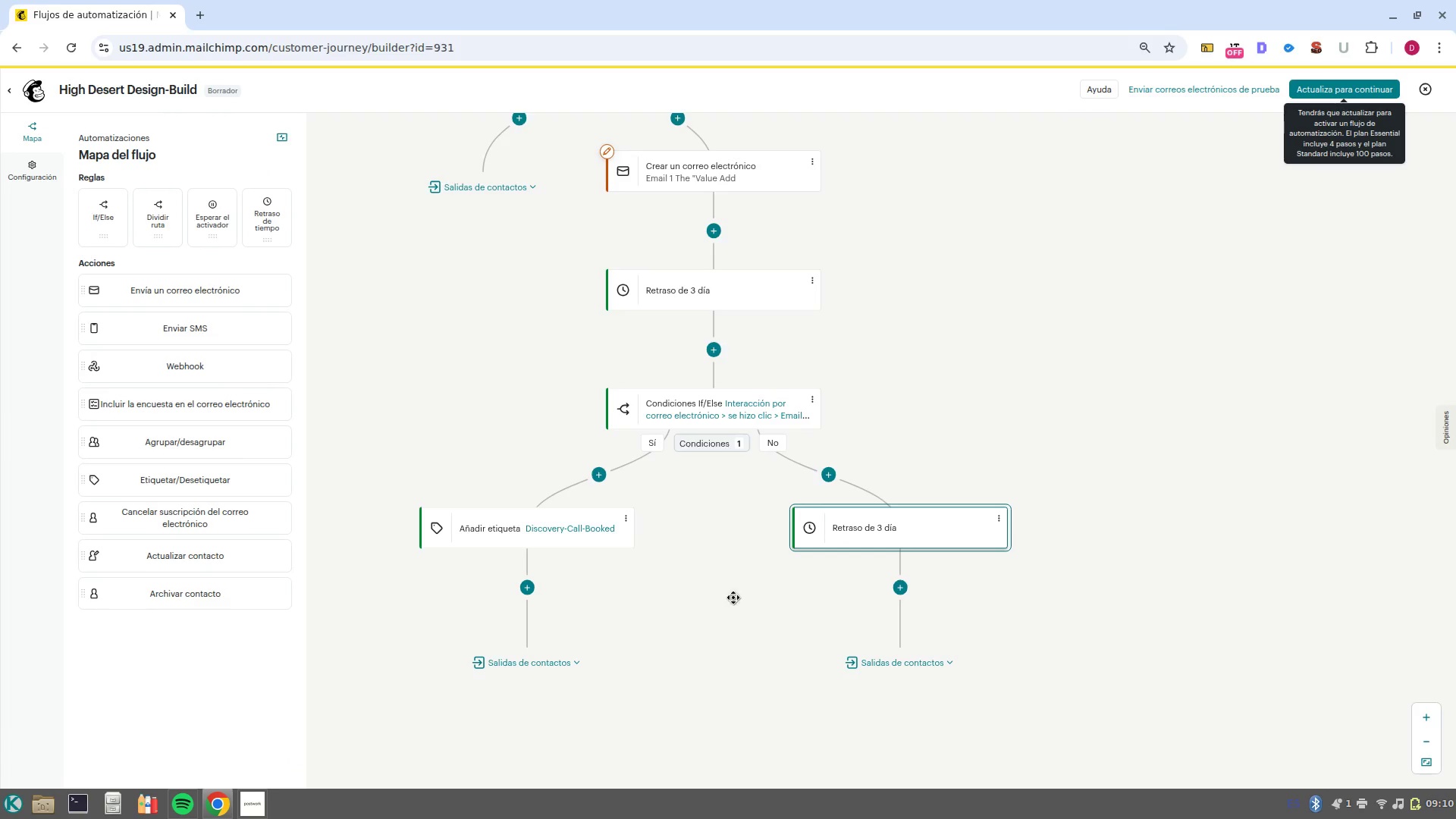 
left_click([905, 586])
 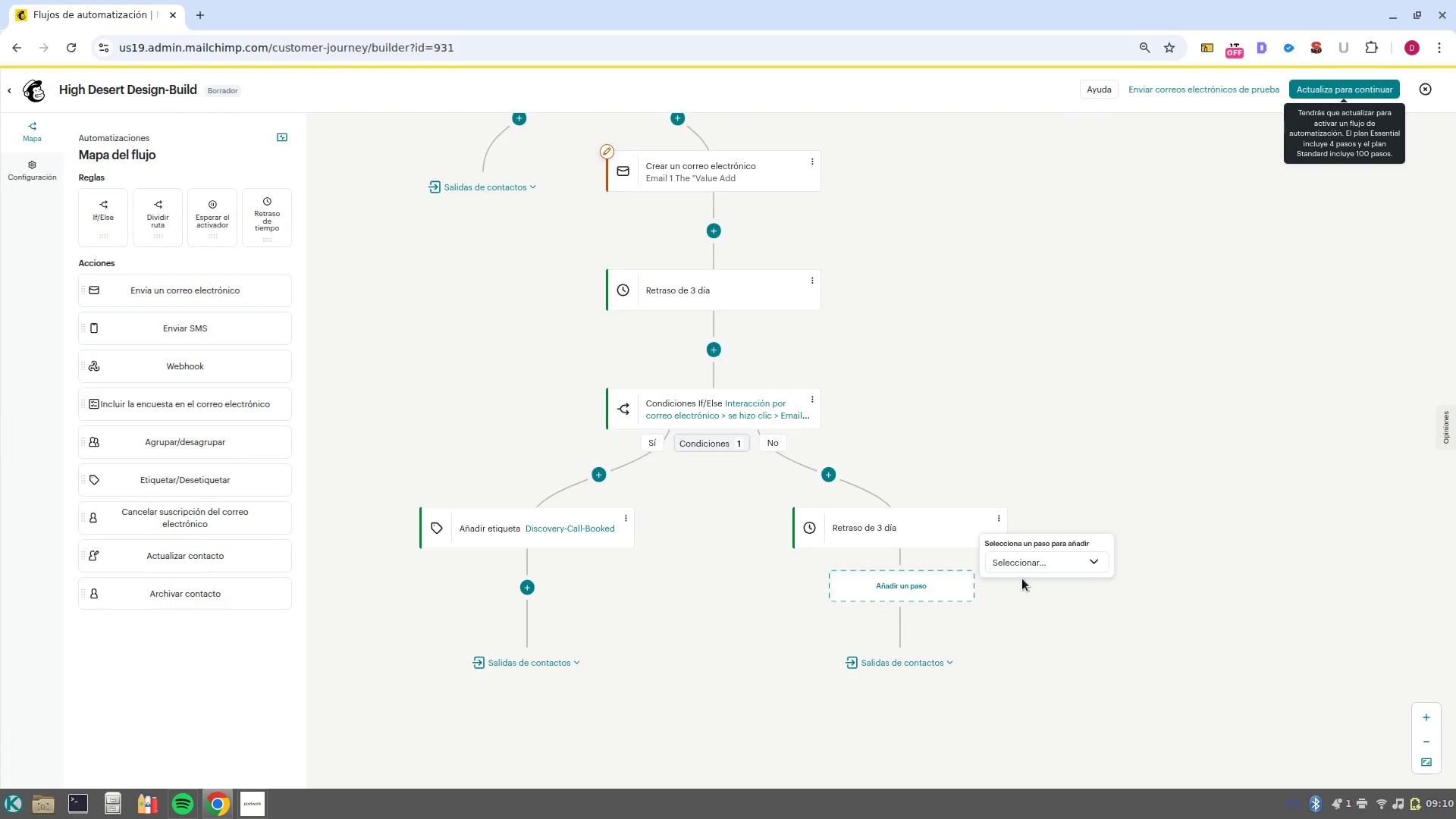 
left_click([1042, 573])
 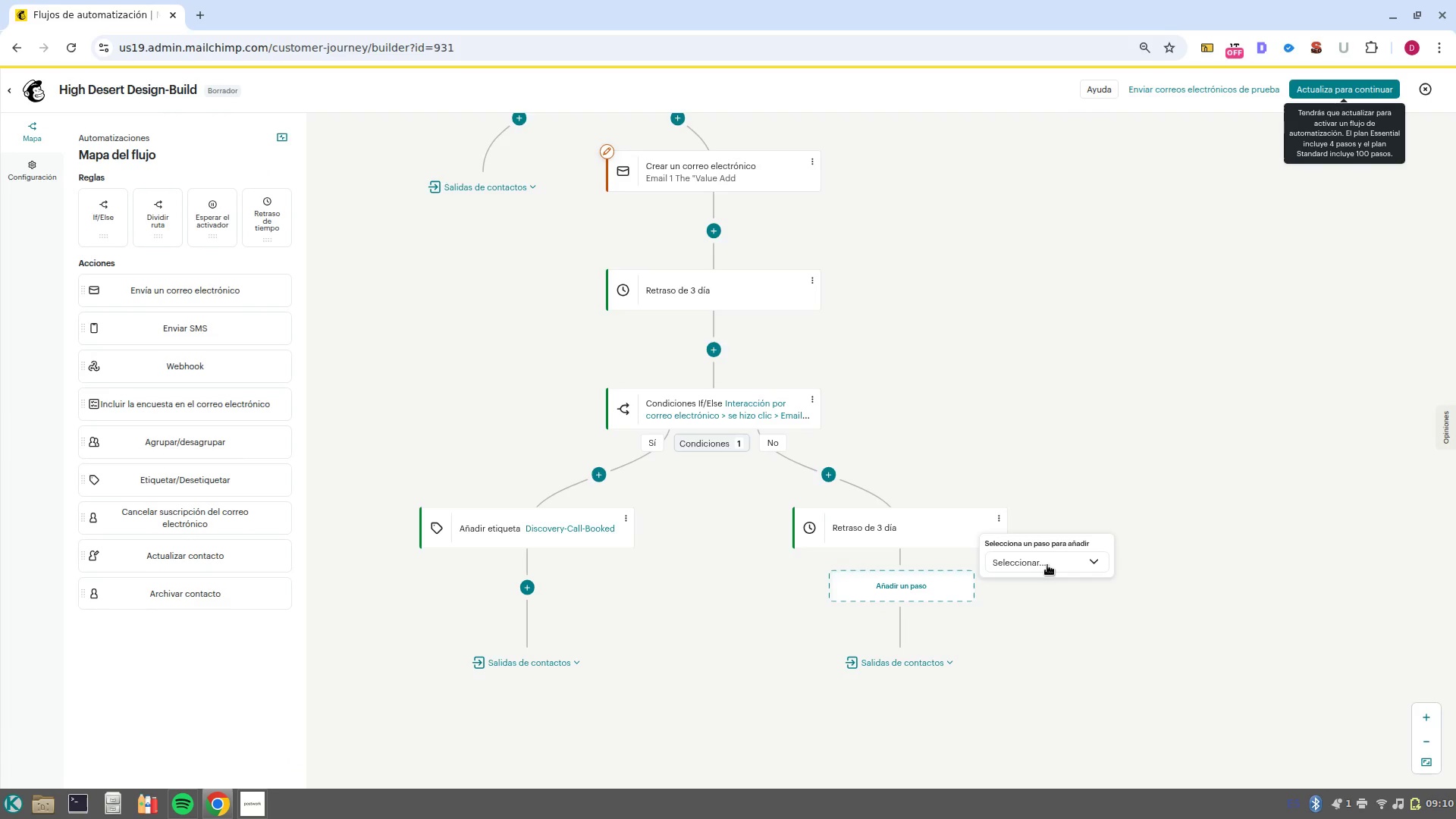 
left_click([1050, 563])
 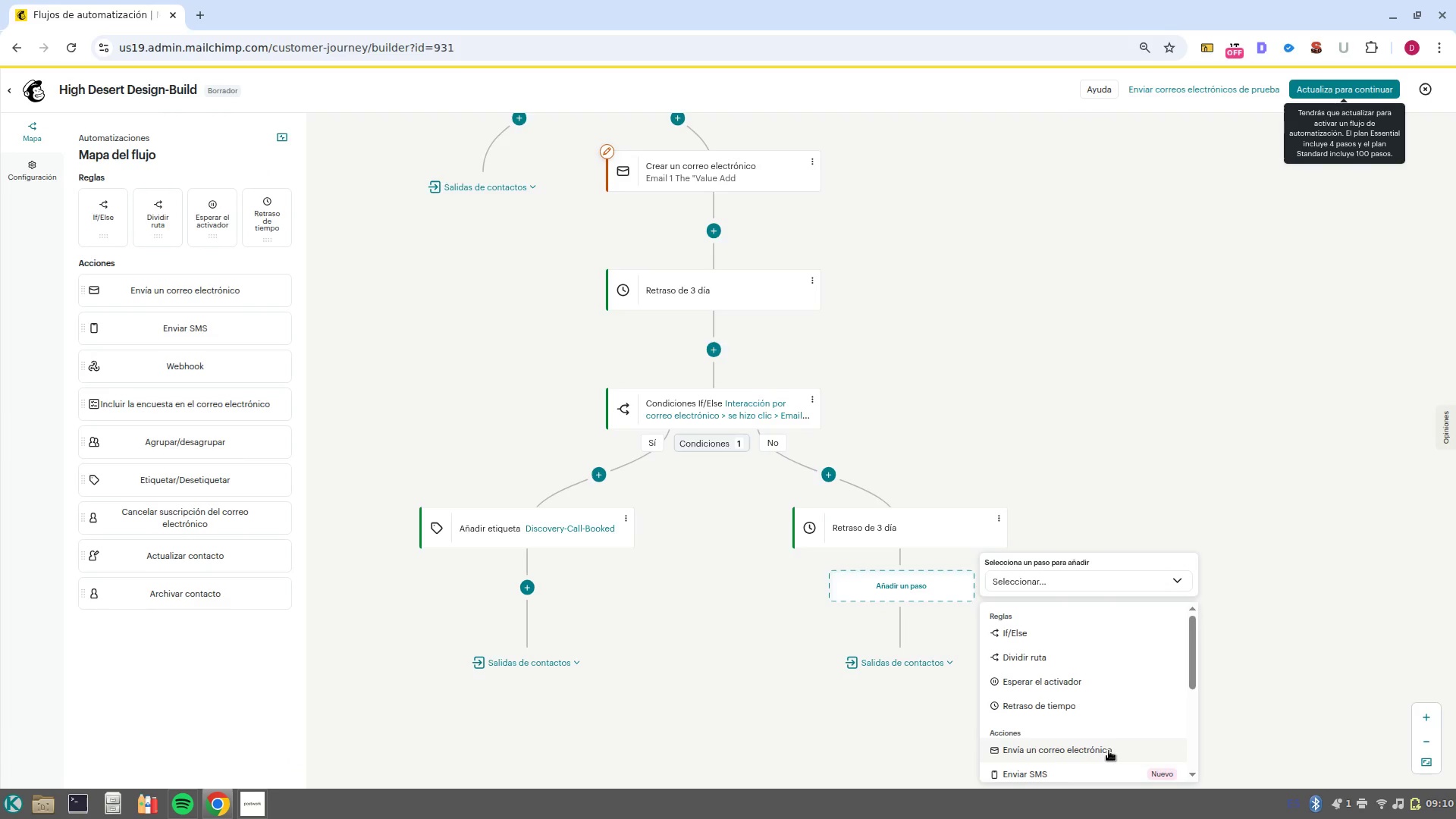 
left_click([1109, 751])
 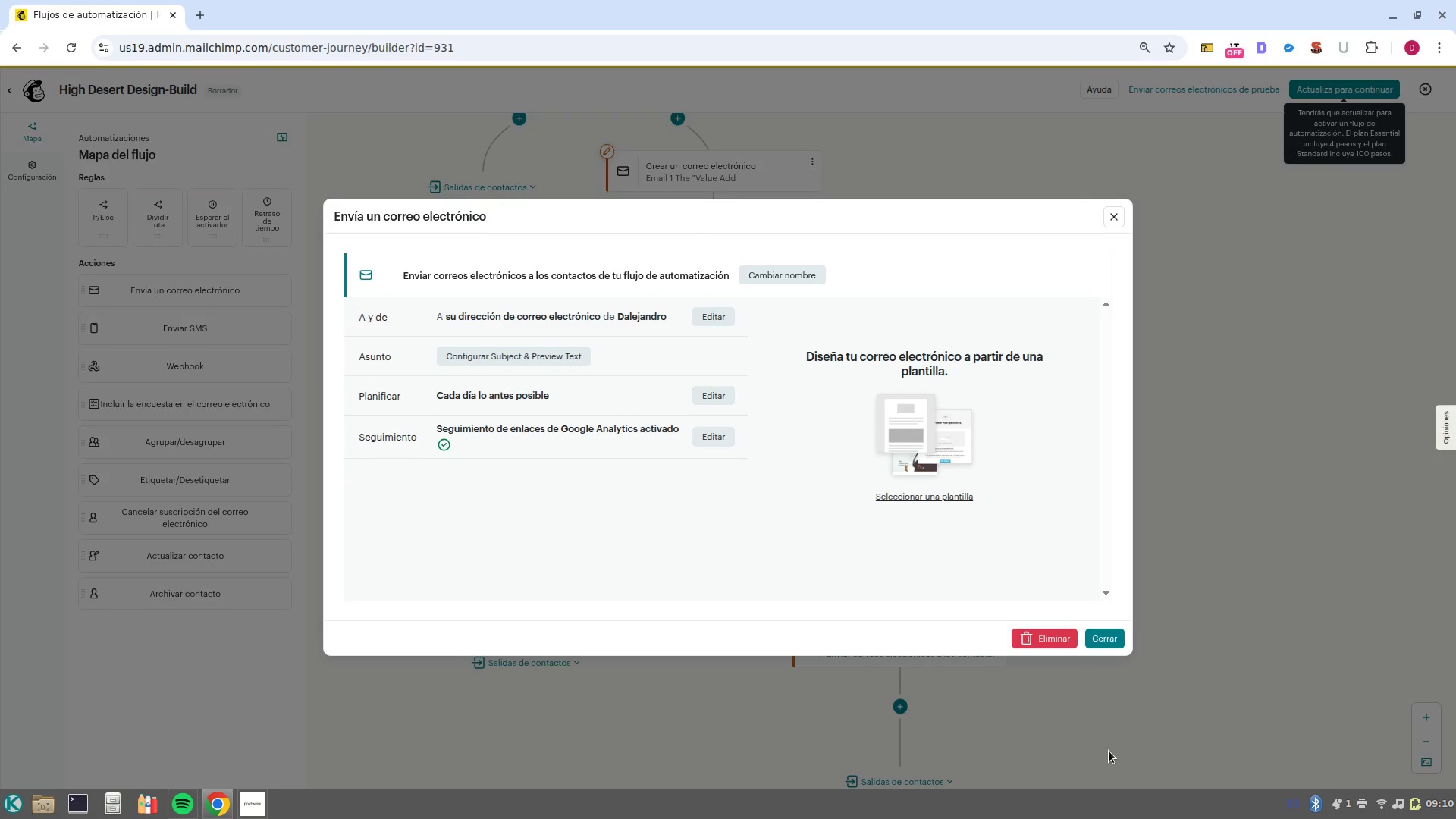 
wait(5.8)
 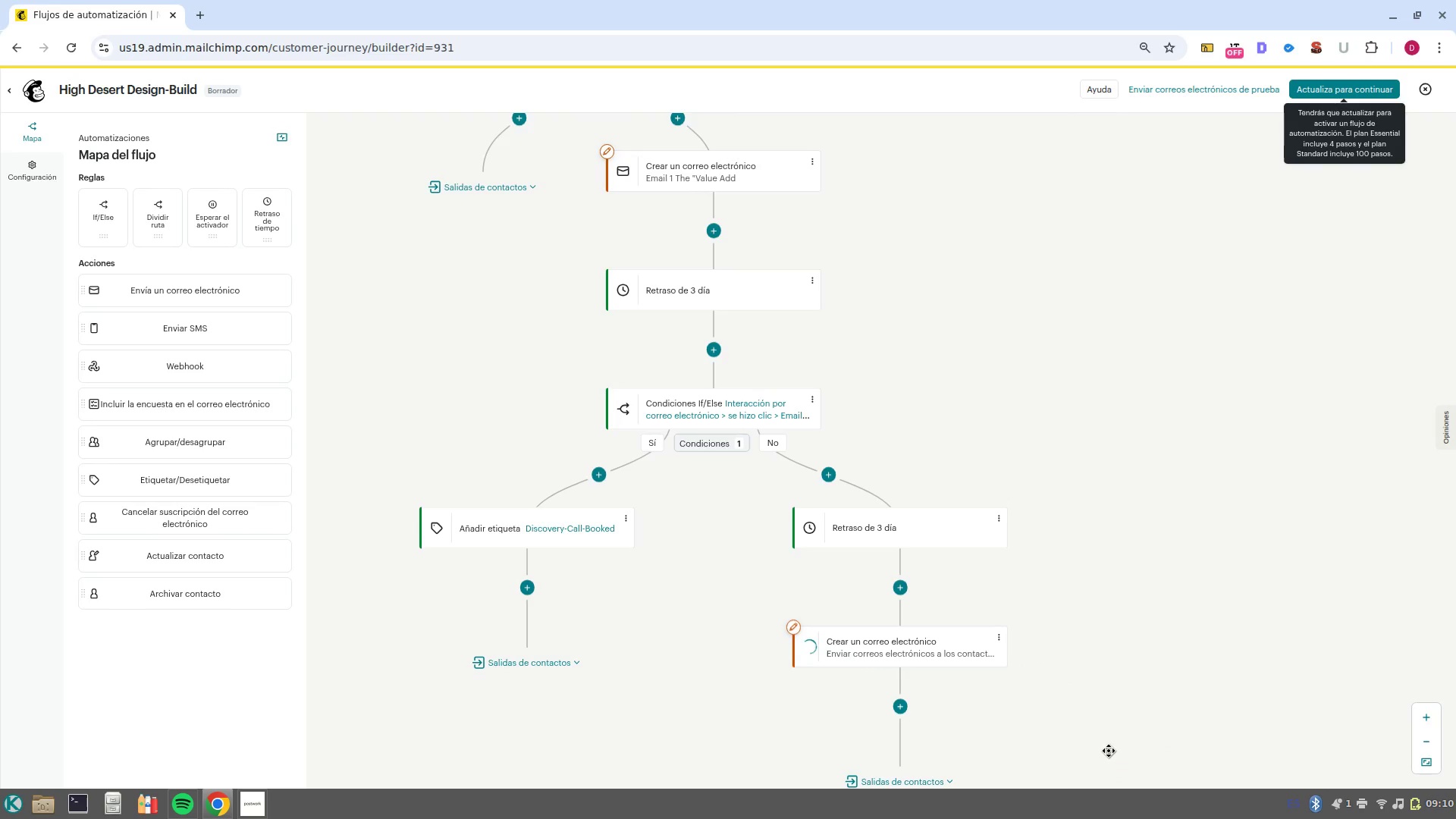 
left_click([793, 269])
 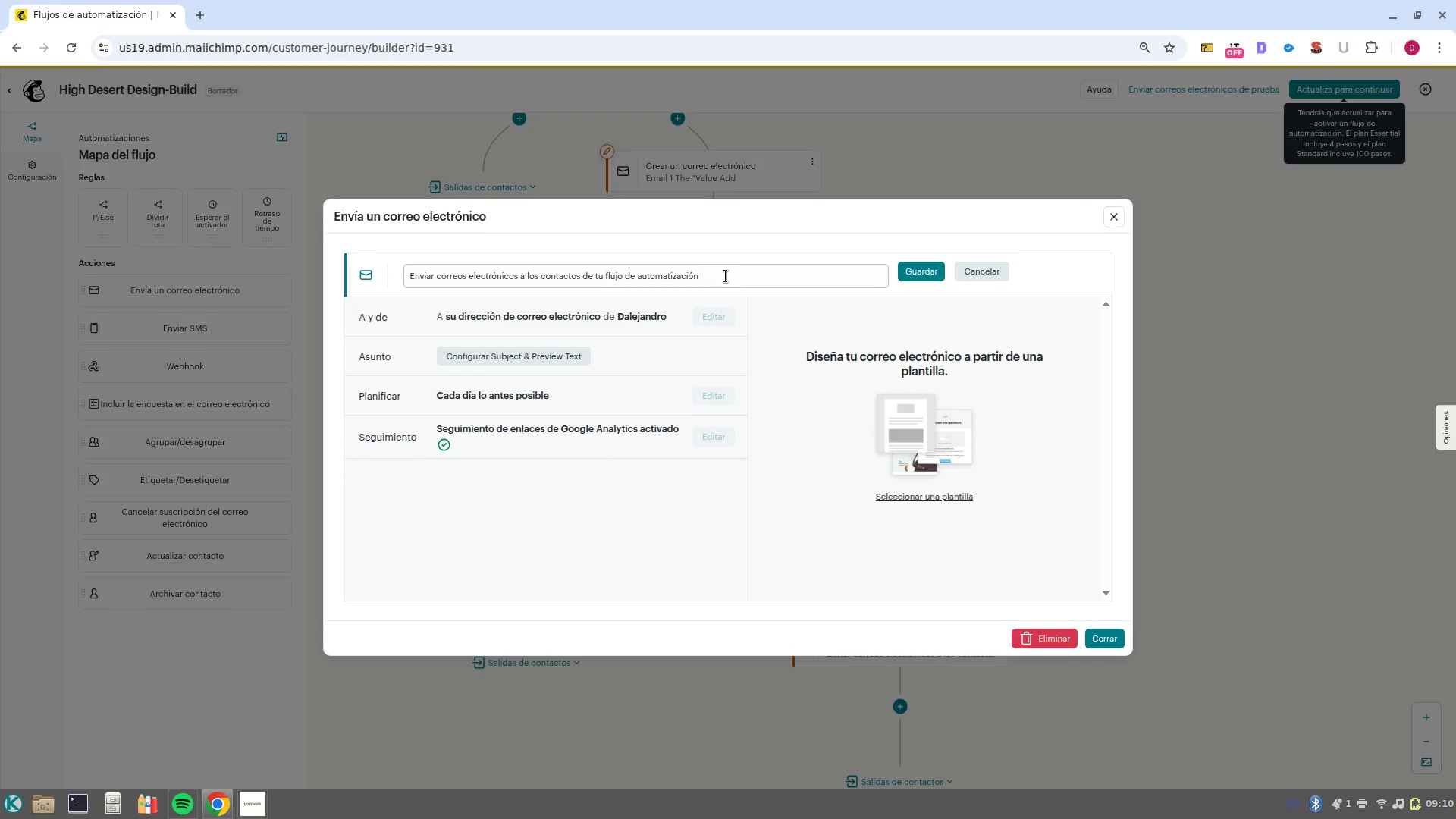 
double_click([725, 276])
 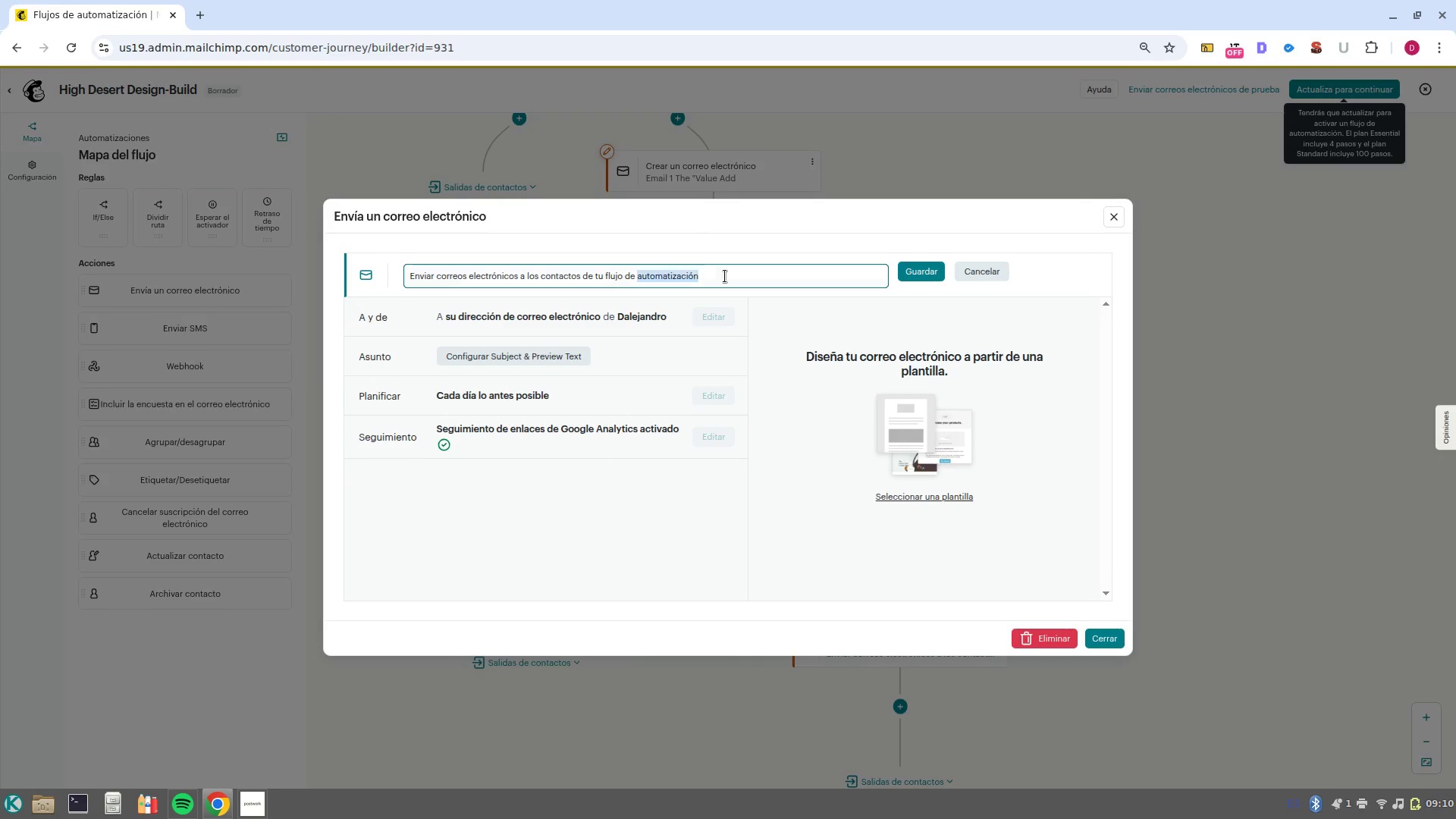 
triple_click([725, 276])
 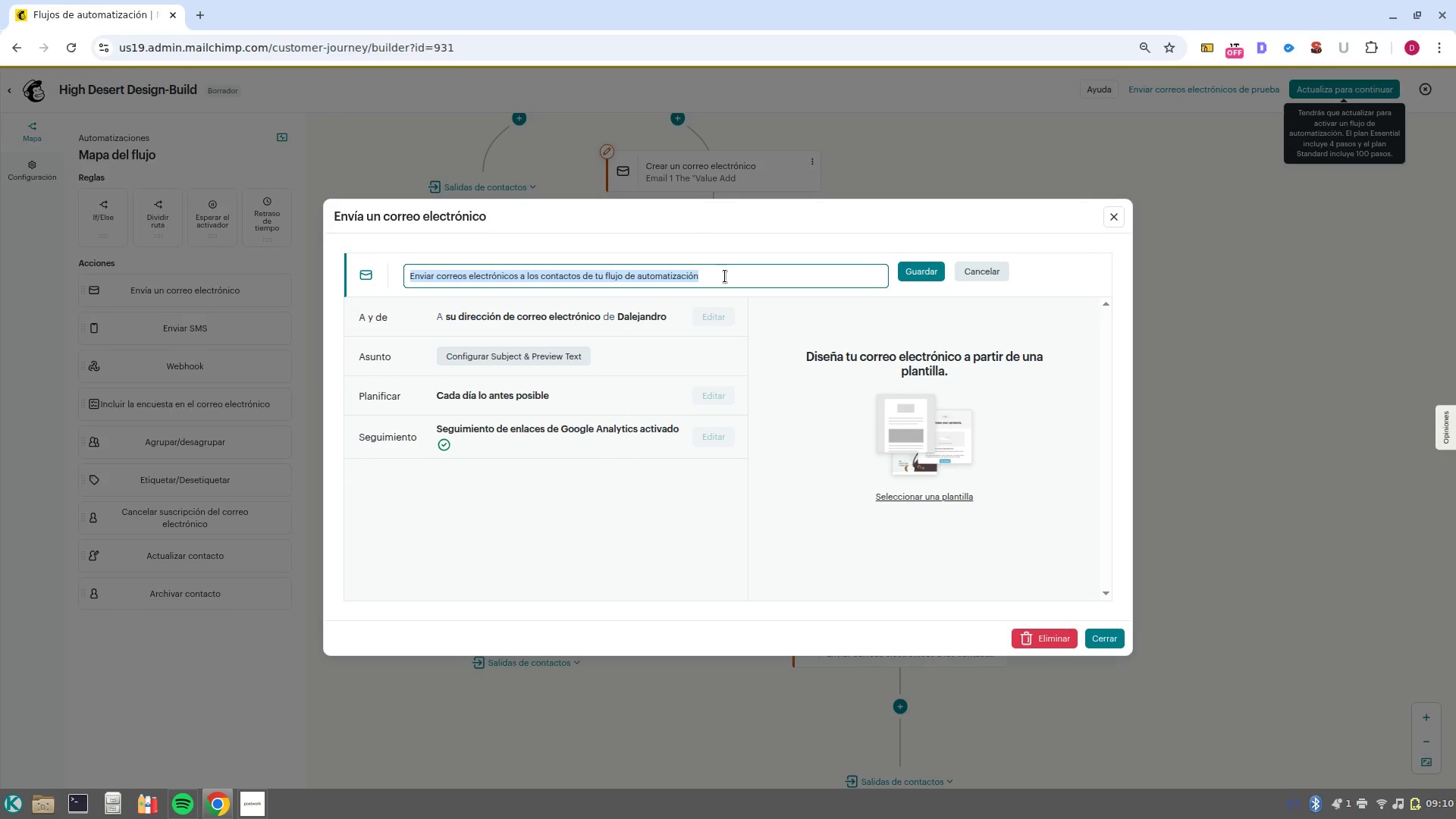 
key(Backspace)
type(Mail 2> The permit Myth)
 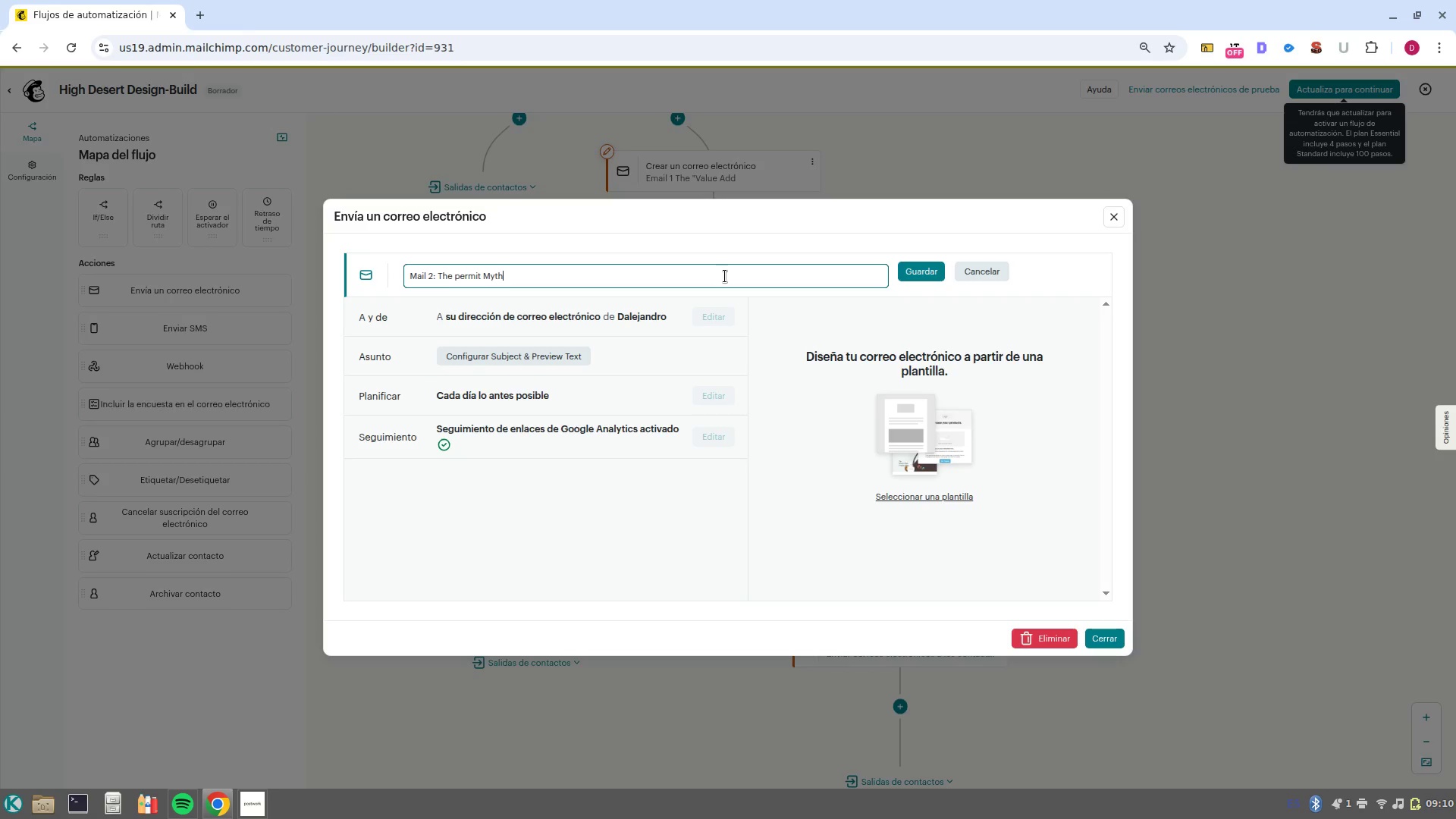 
left_click([922, 272])
 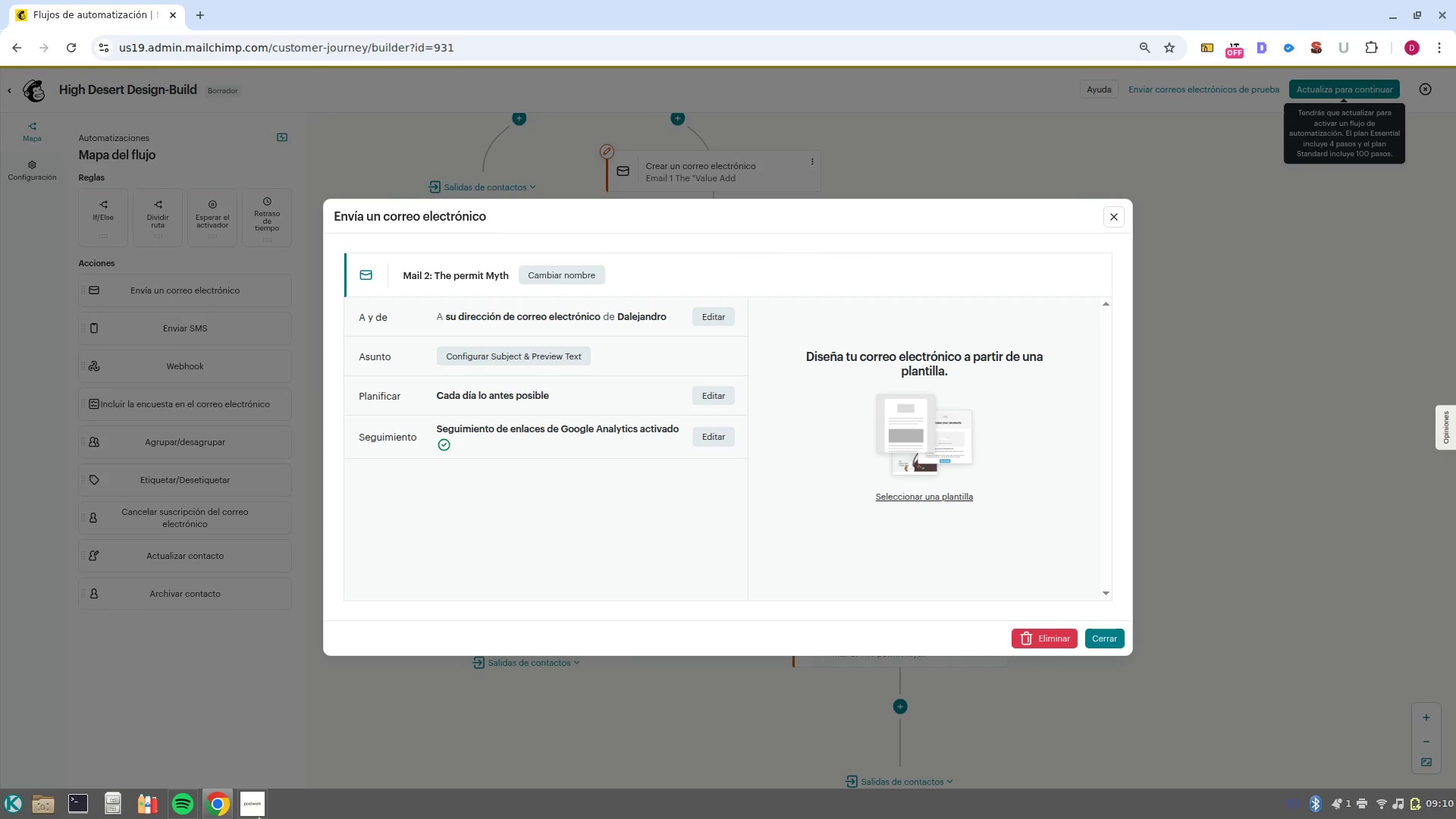 
left_click([263, 770])